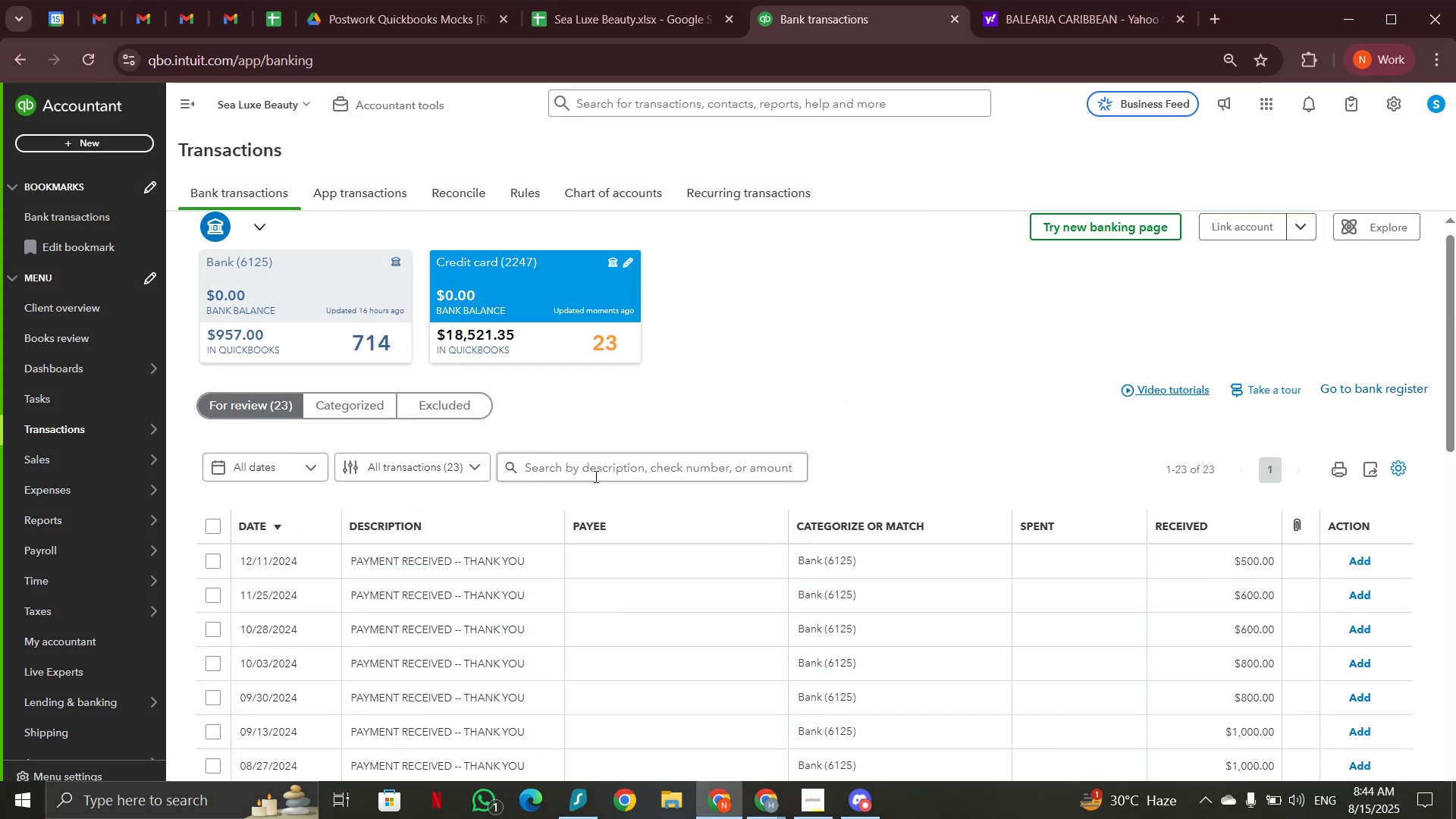 
left_click([595, 476])
 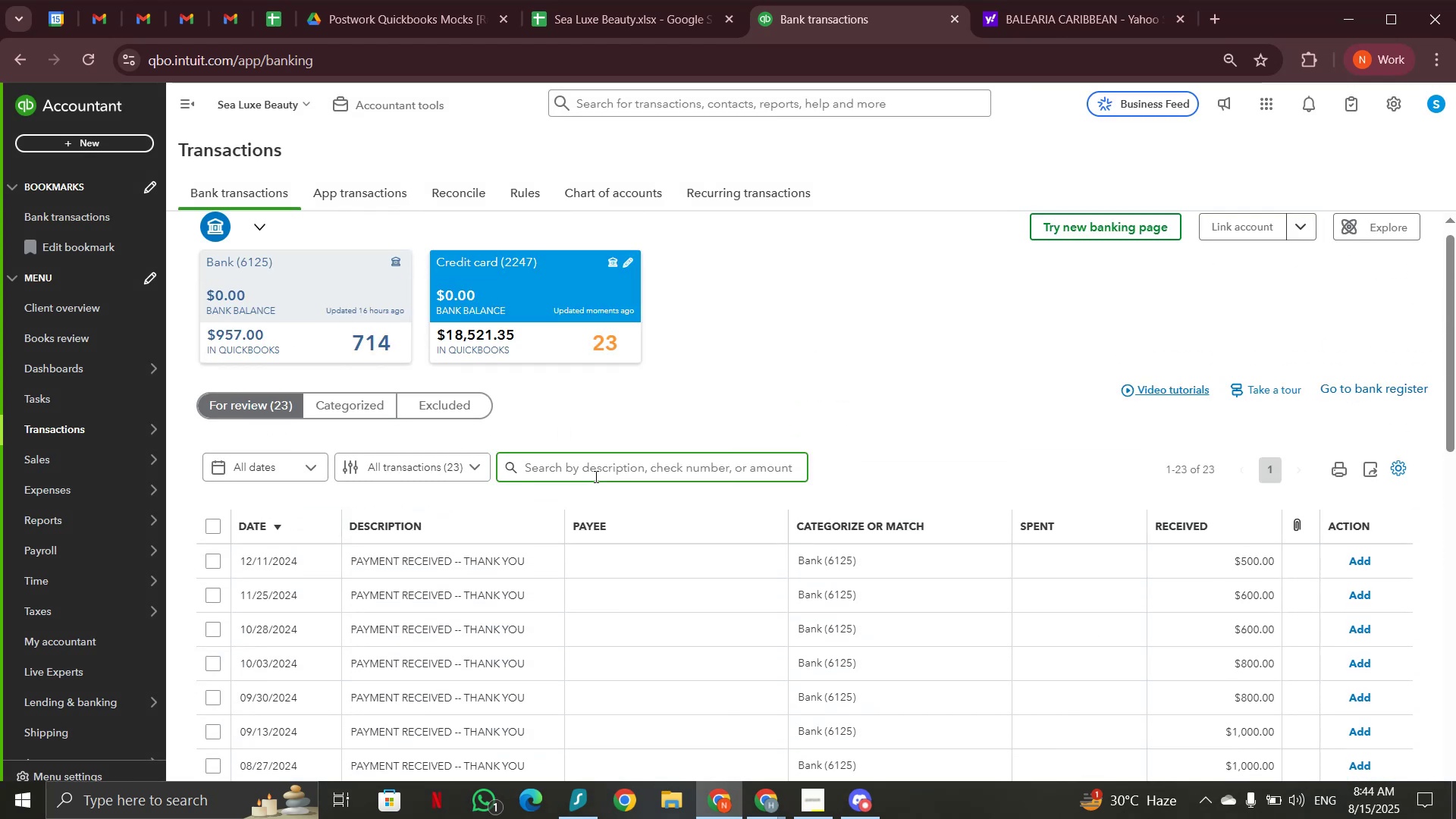 
key(Control+V)
 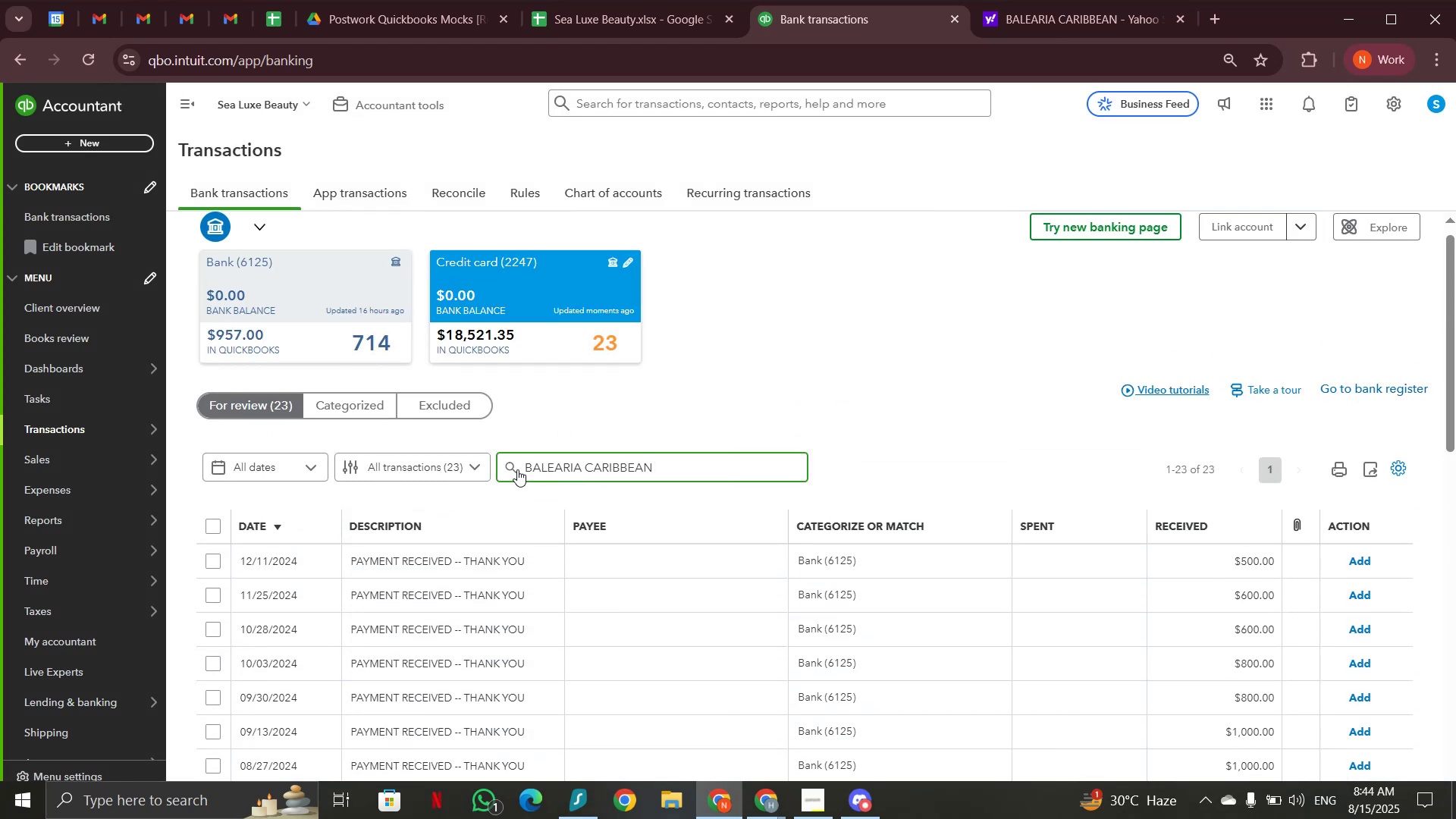 
left_click([515, 469])
 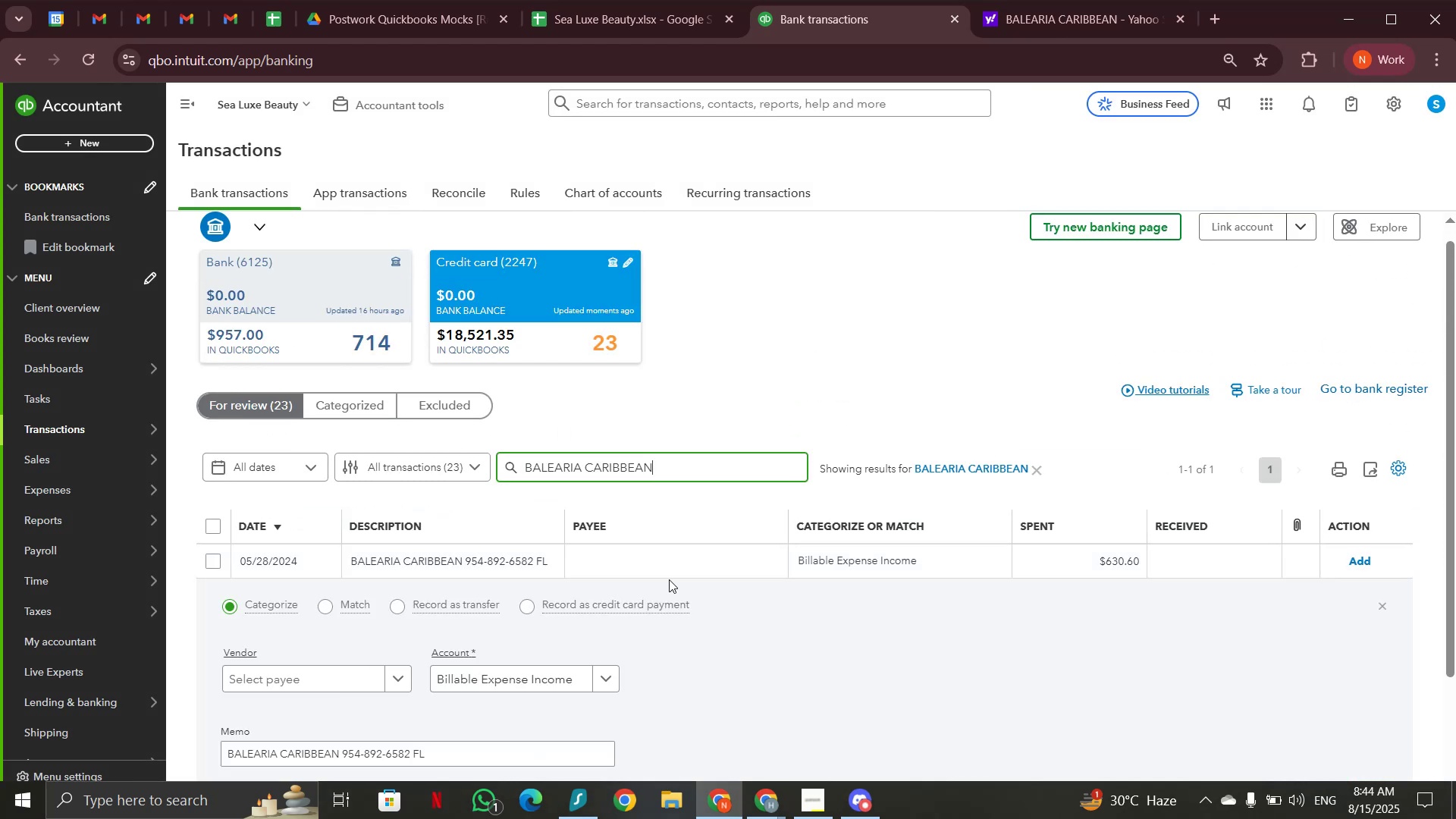 
left_click([670, 573])
 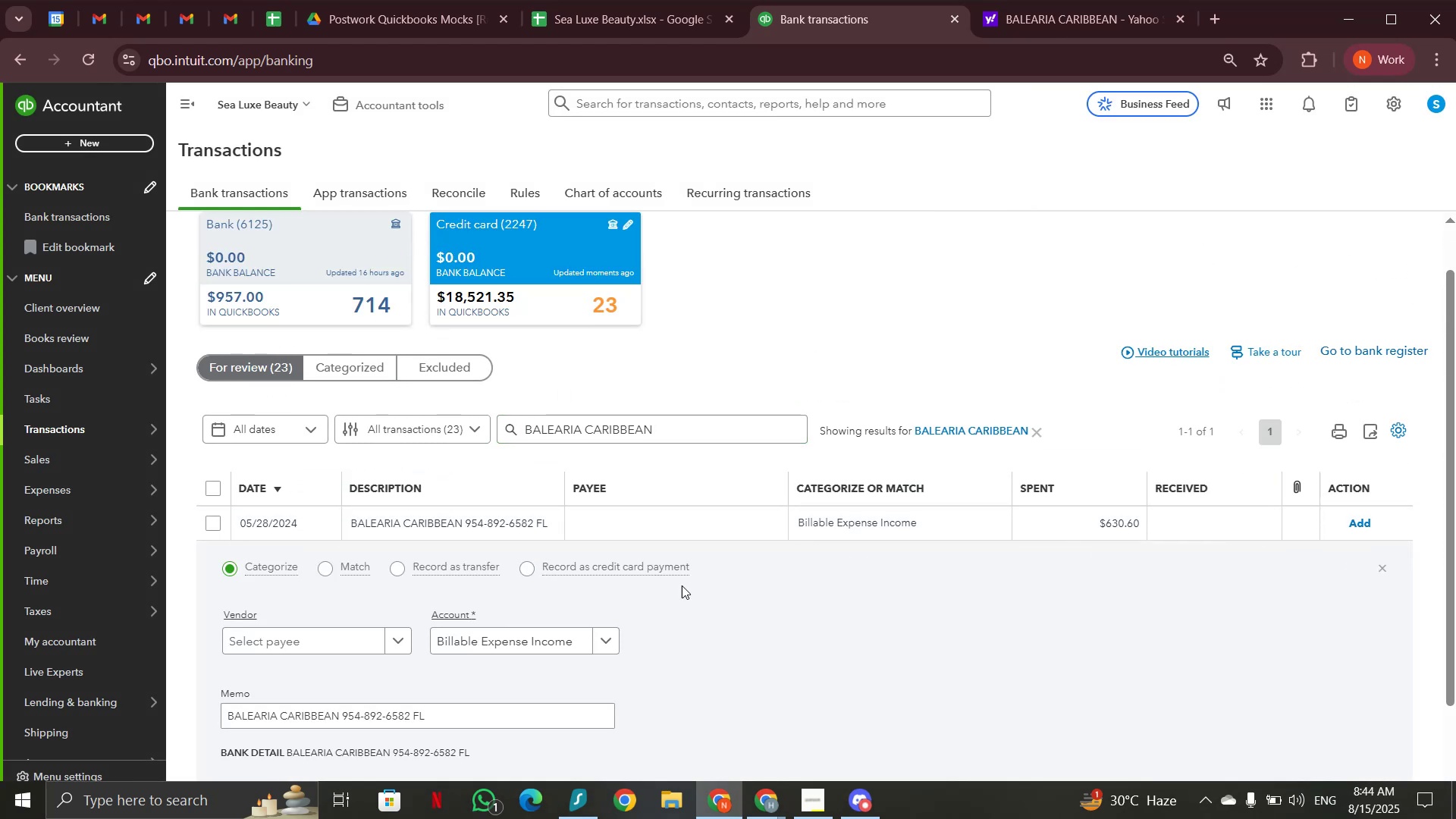 
left_click([552, 636])
 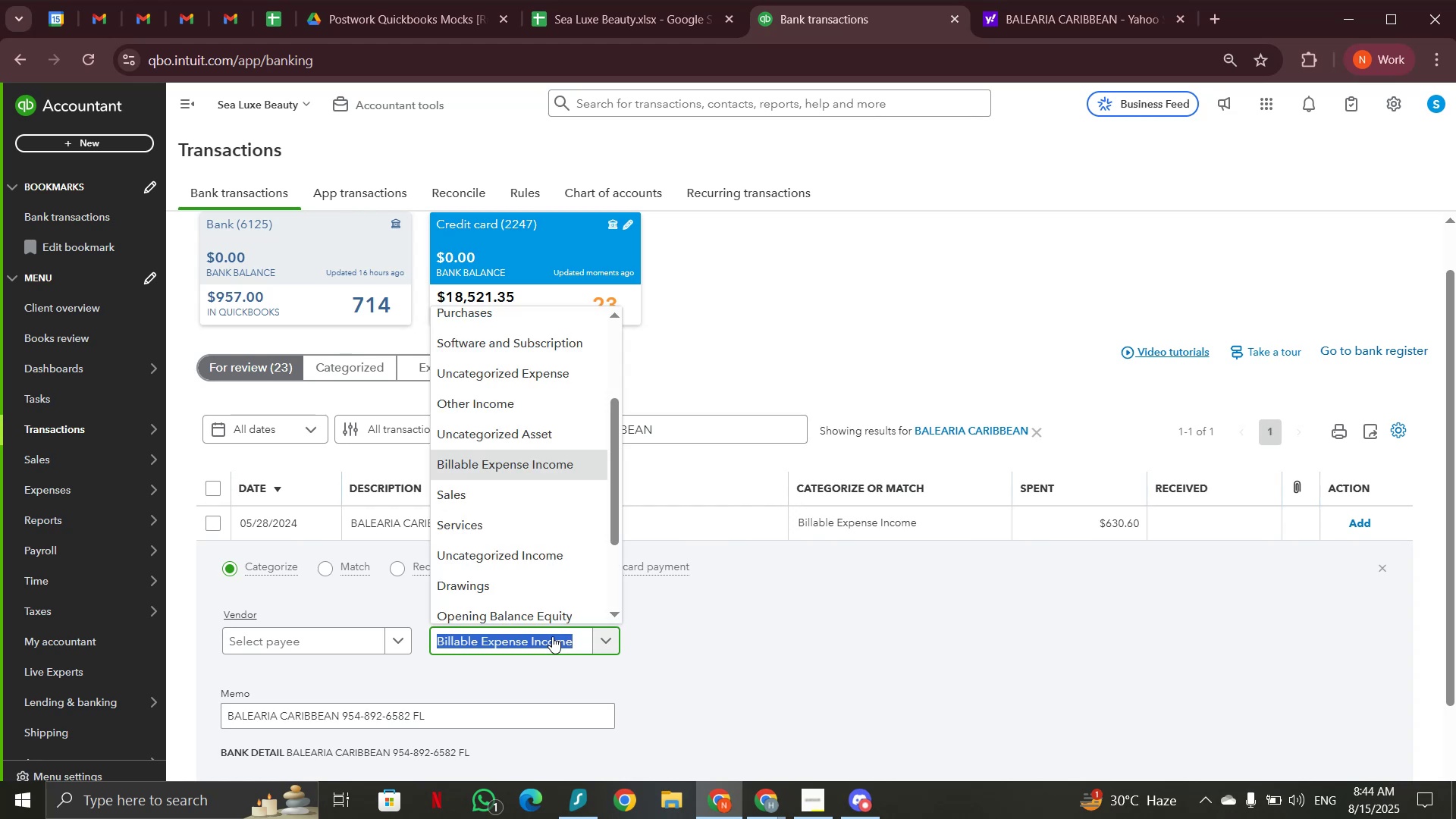 
type(tra)
 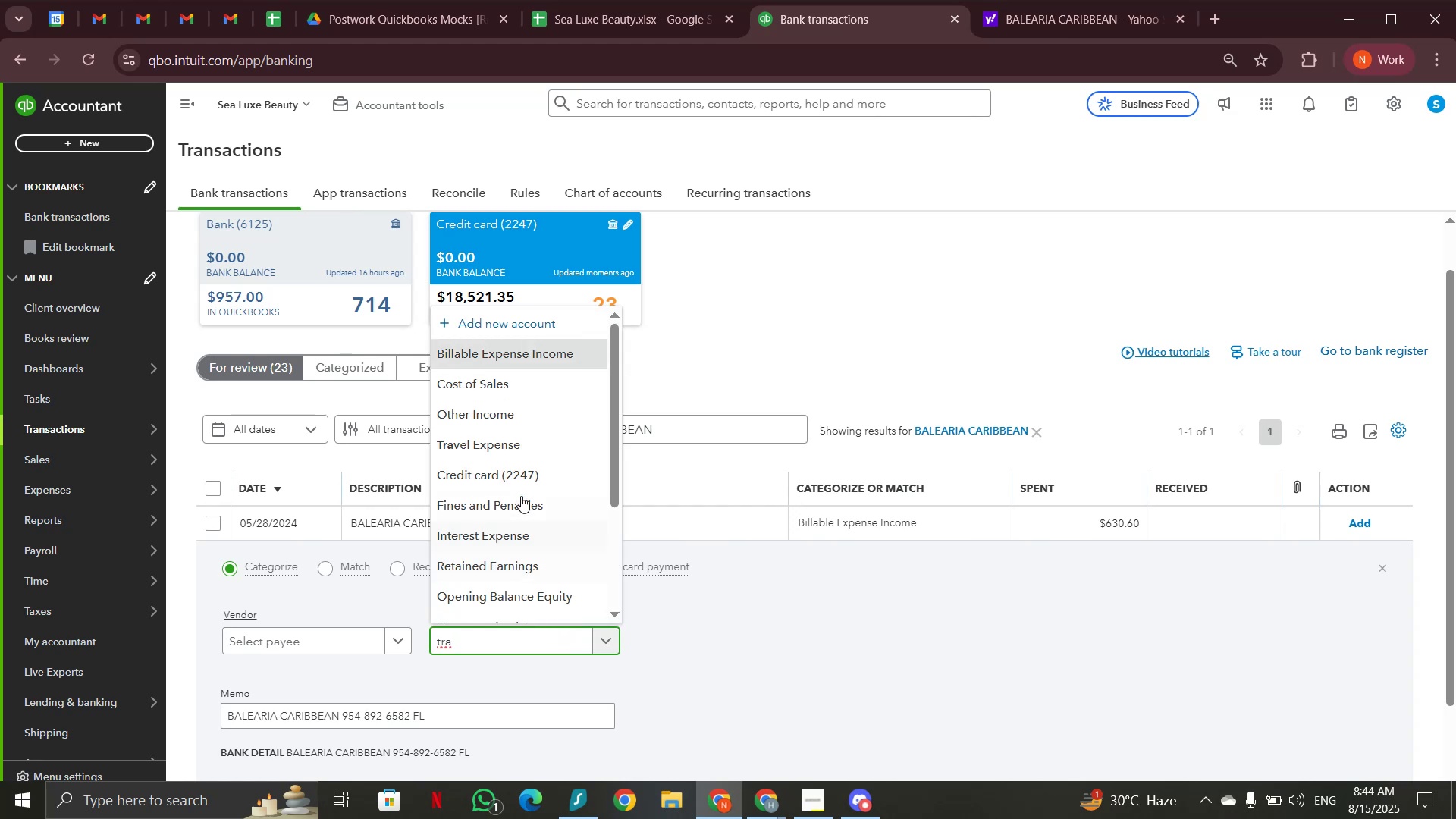 
left_click([519, 446])
 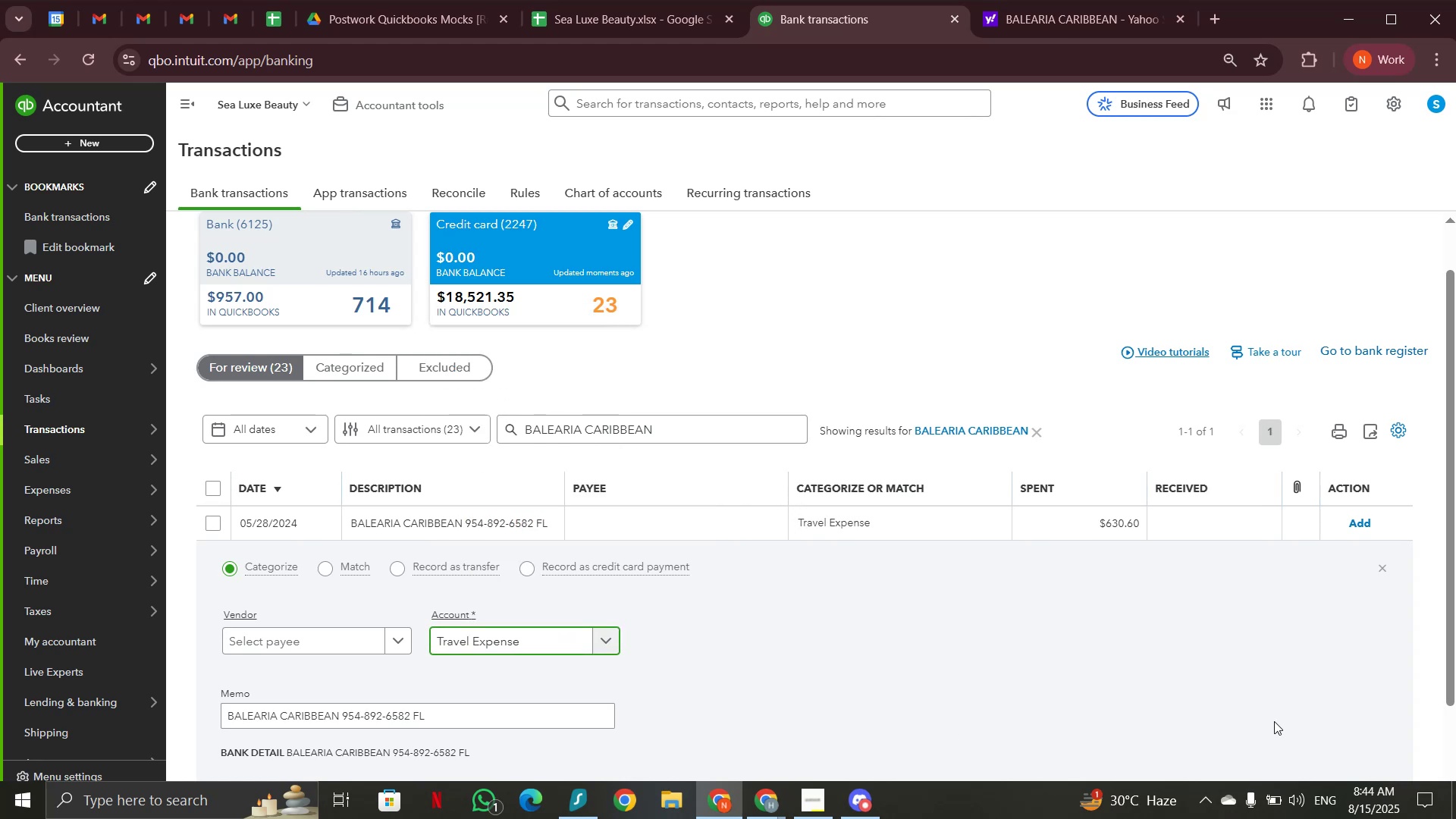 
scroll: coordinate [1283, 704], scroll_direction: down, amount: 2.0
 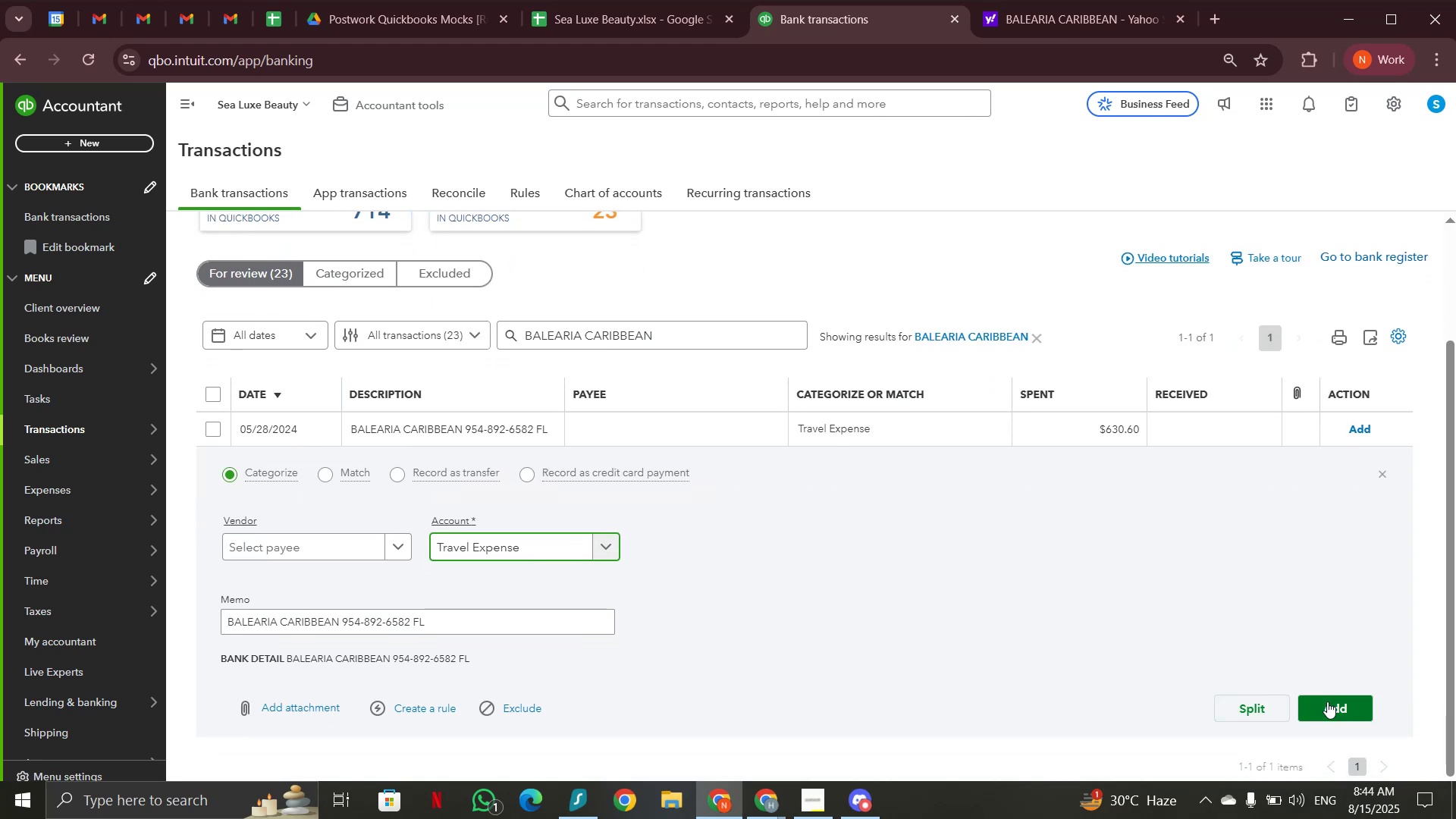 
left_click([1327, 701])
 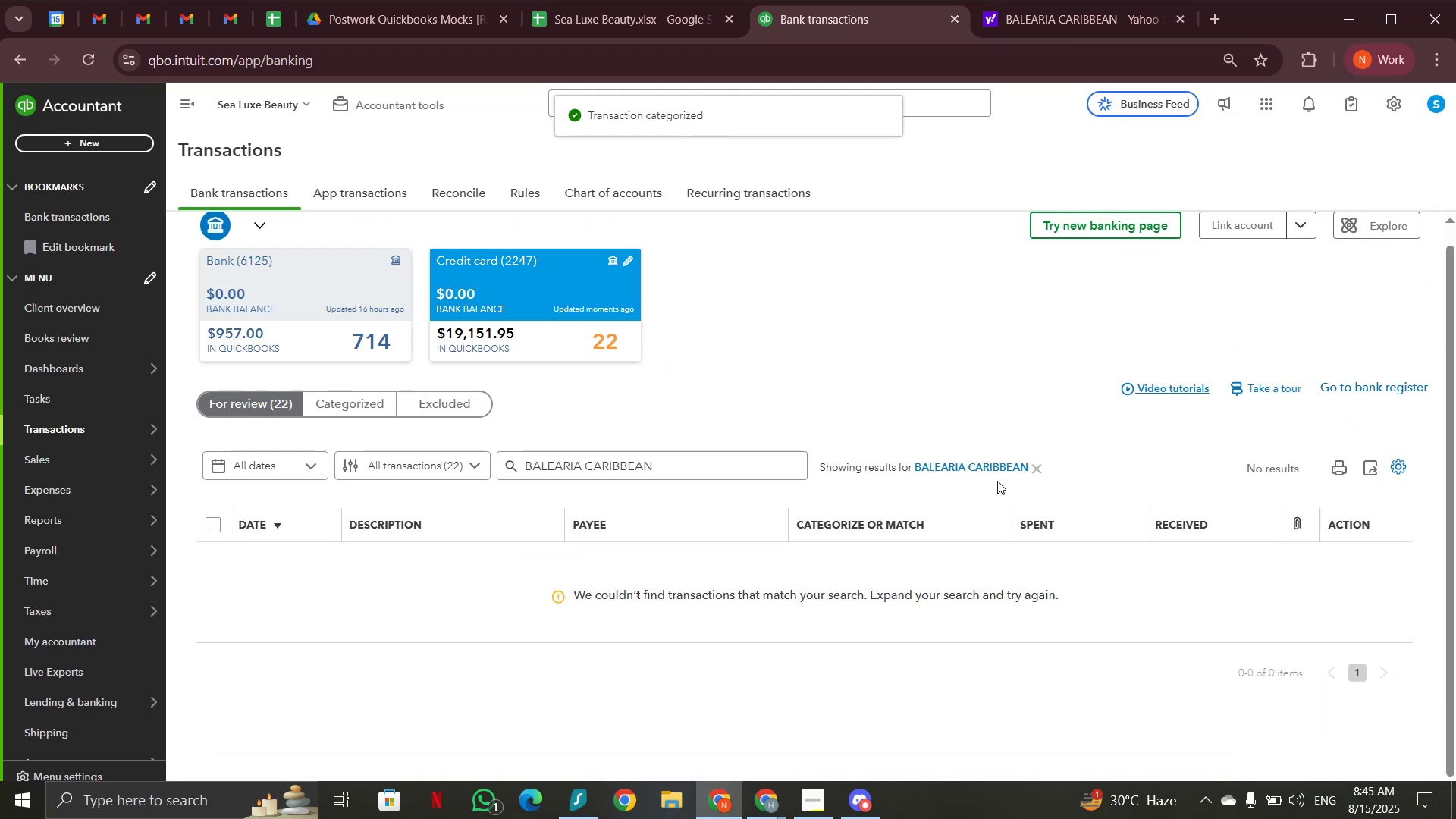 
left_click([1039, 461])
 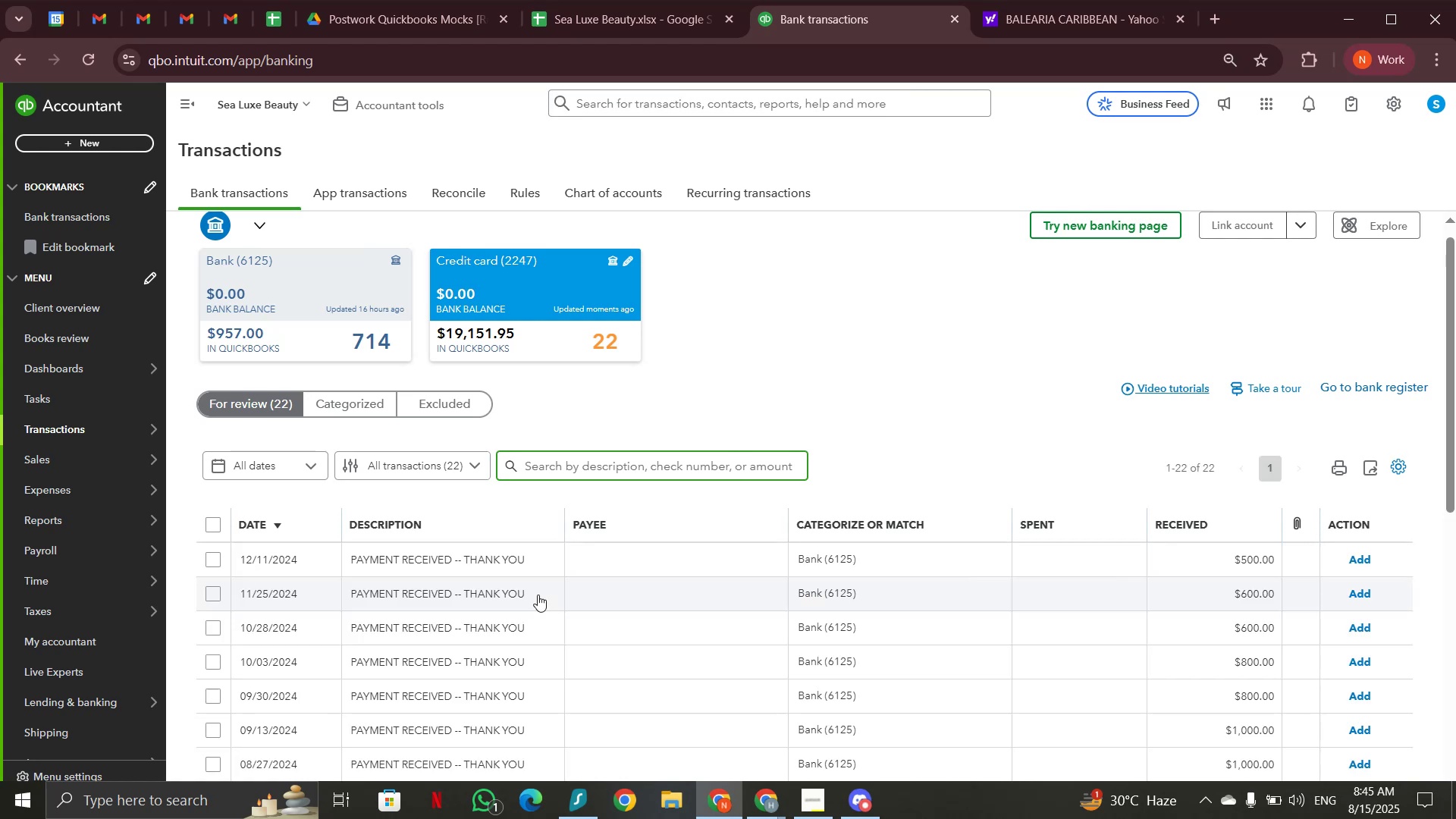 
scroll: coordinate [538, 595], scroll_direction: down, amount: 5.0
 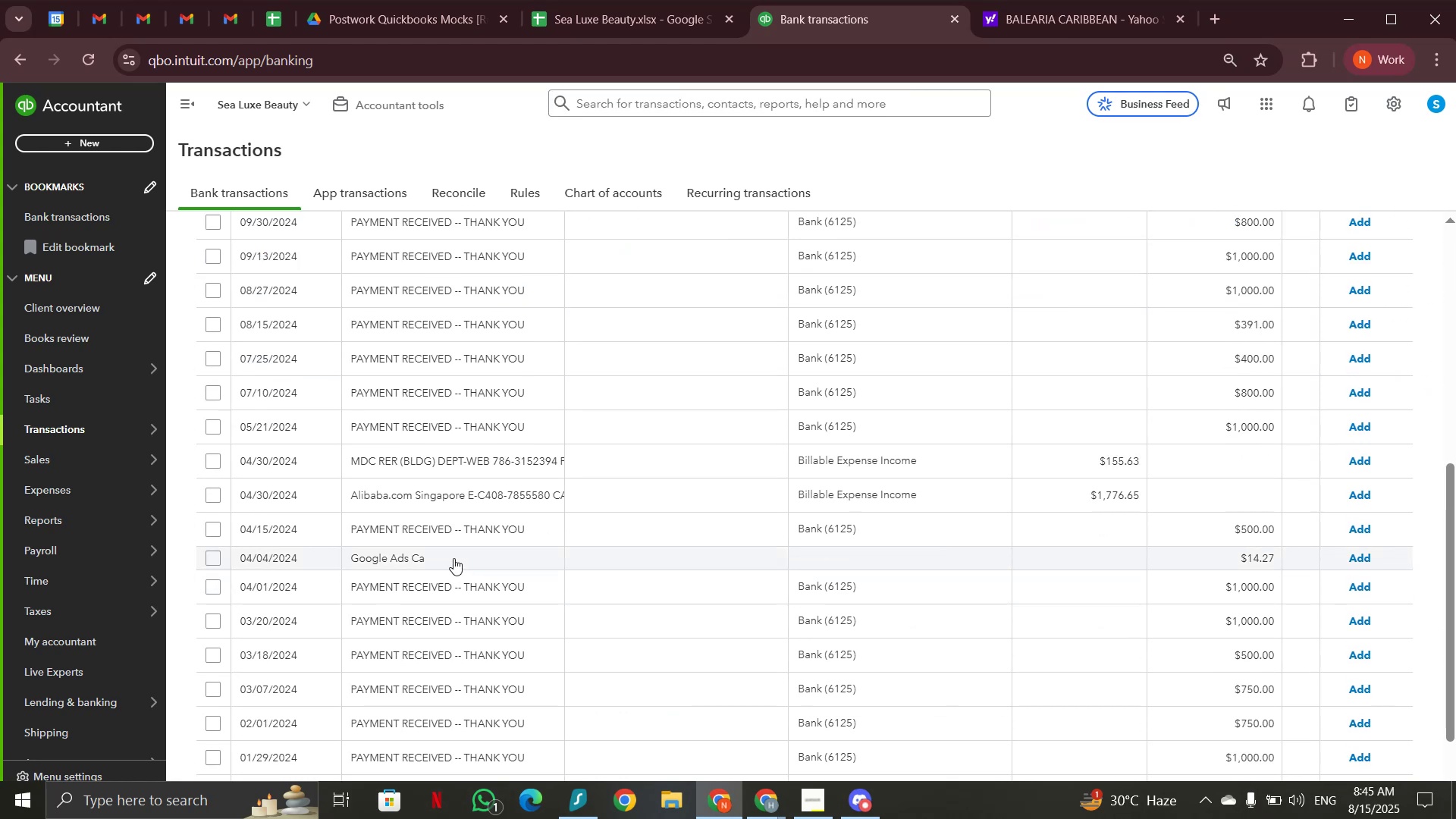 
left_click([453, 558])
 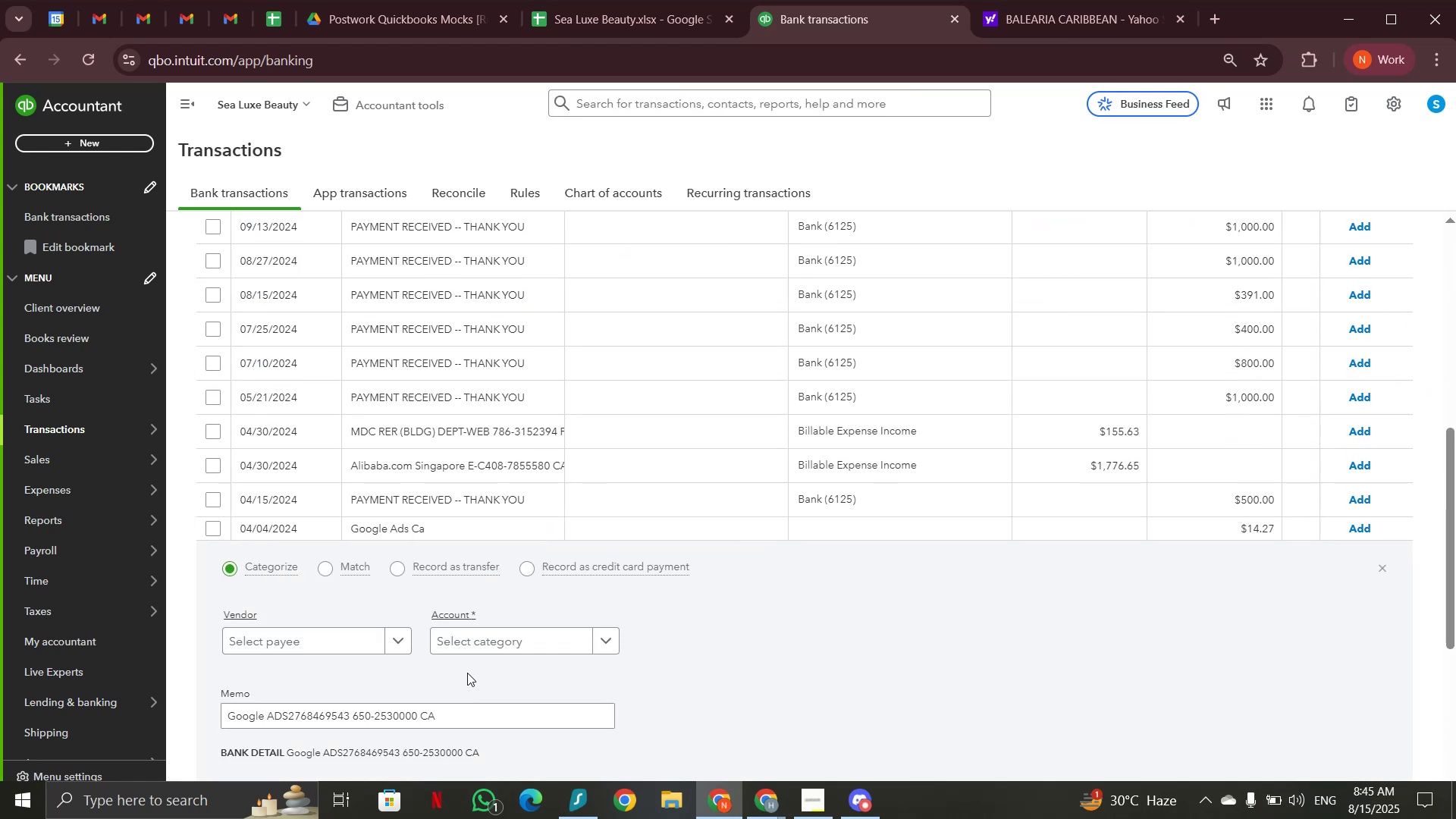 
left_click([474, 645])
 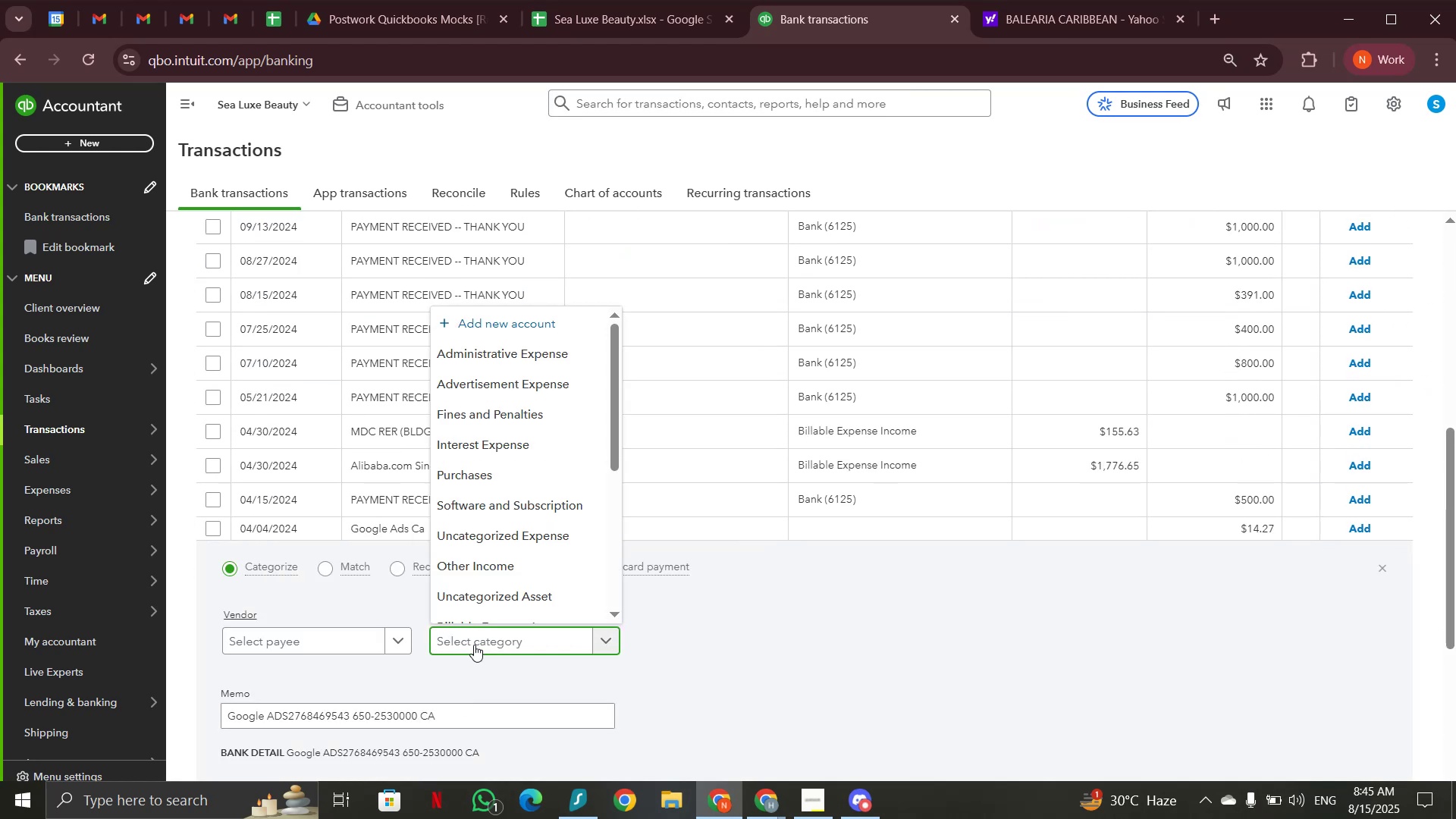 
type(ad)
 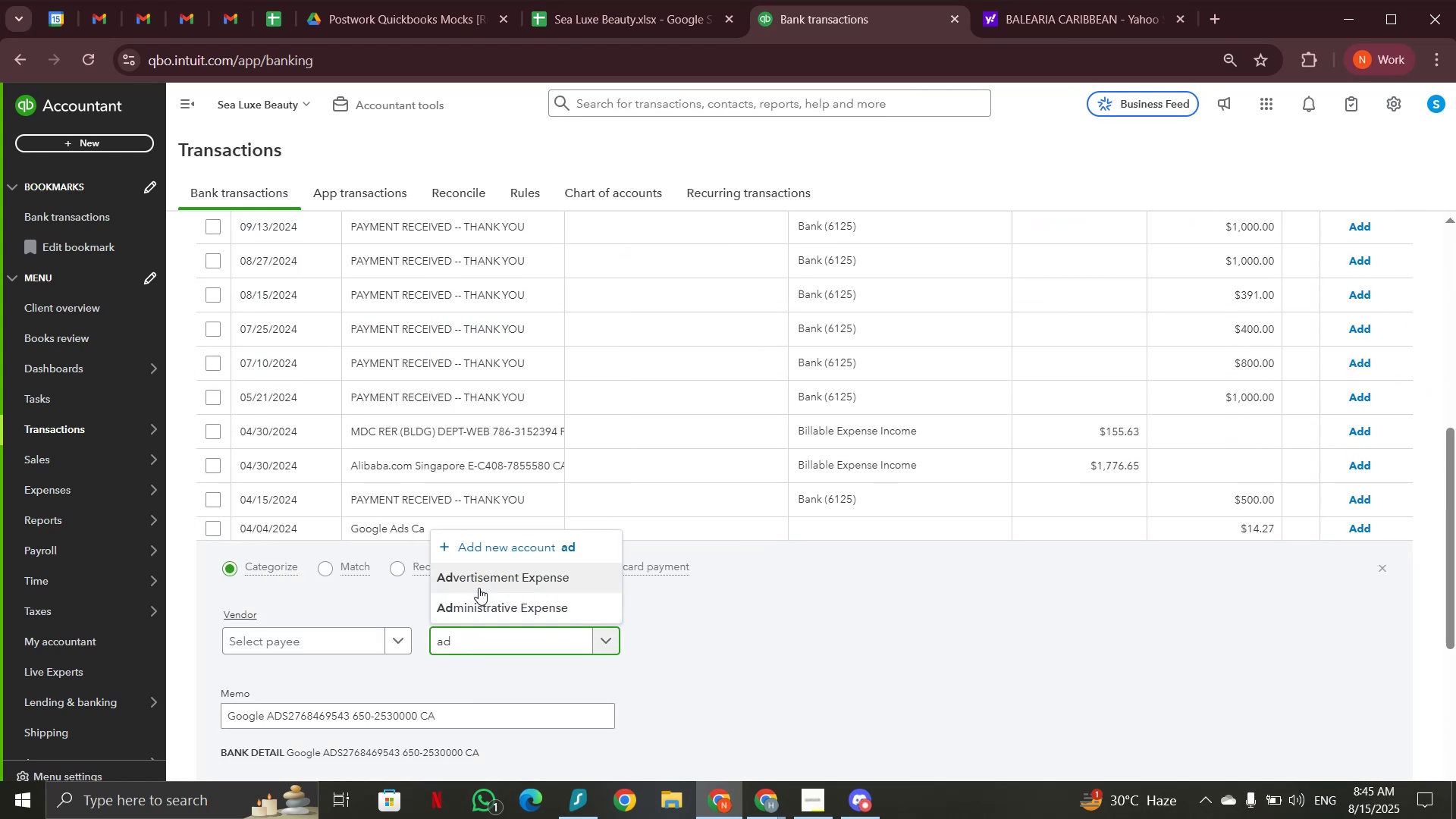 
scroll: coordinate [936, 592], scroll_direction: down, amount: 2.0
 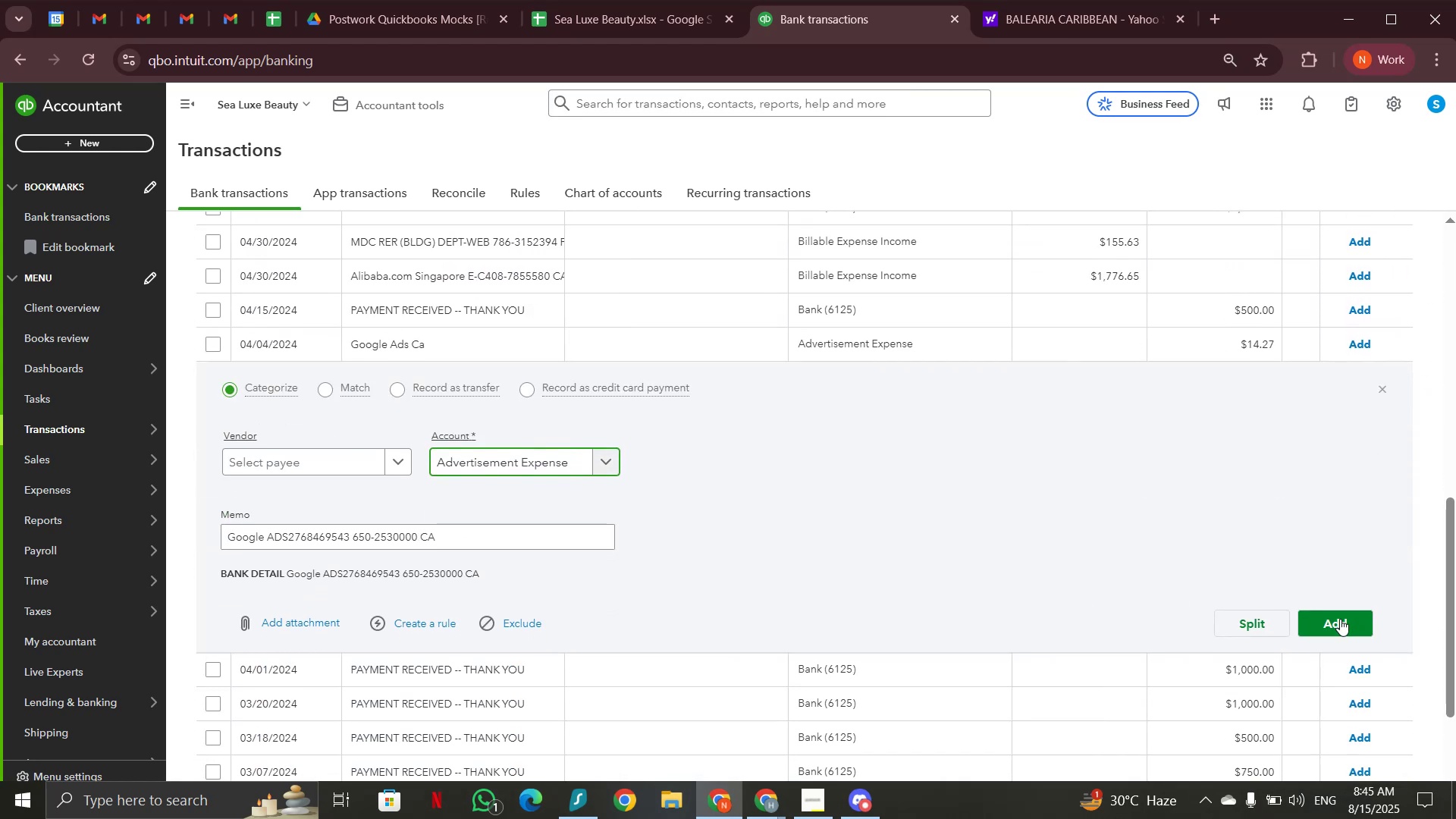 
left_click([1340, 619])
 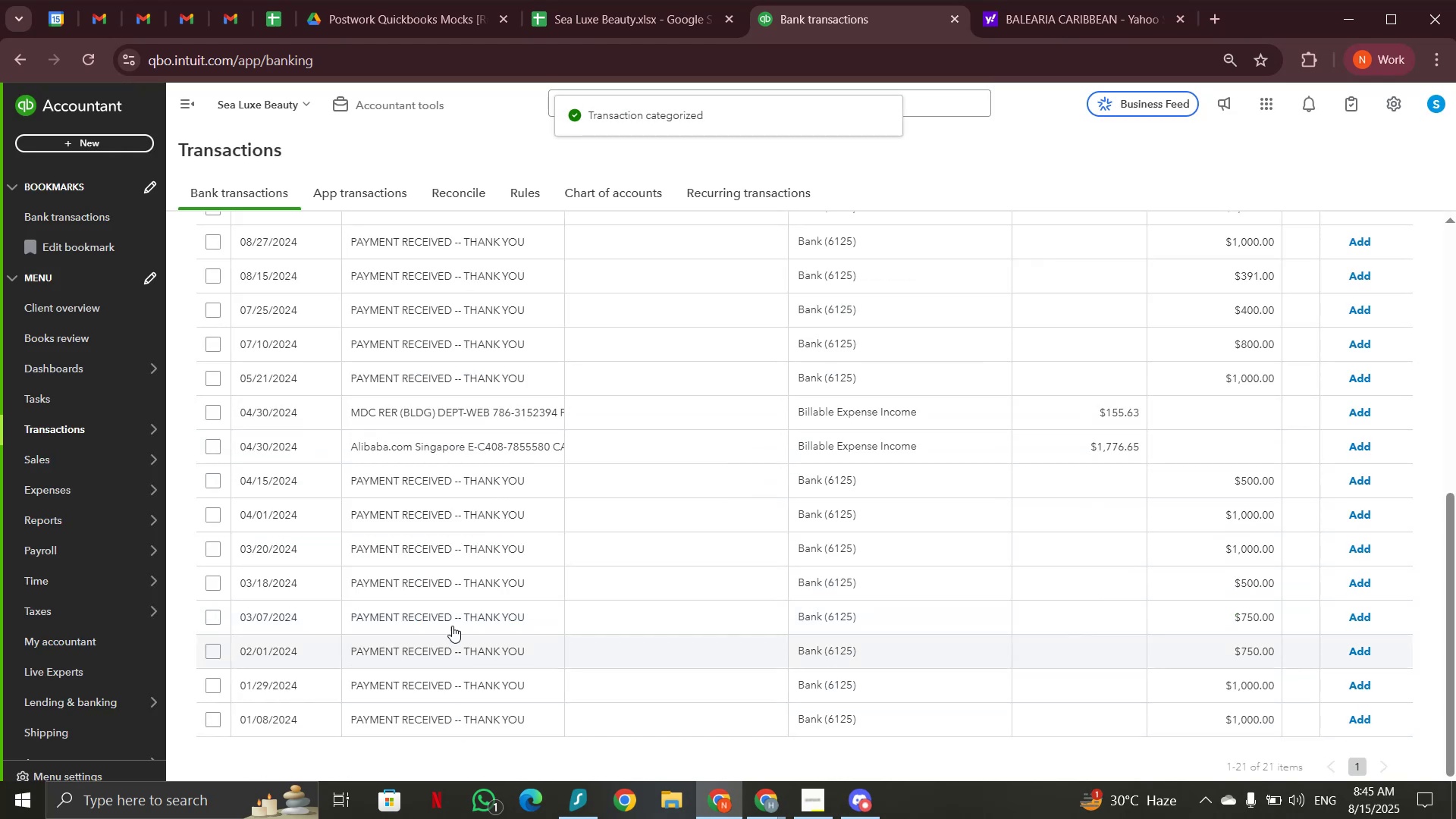 
wait(5.06)
 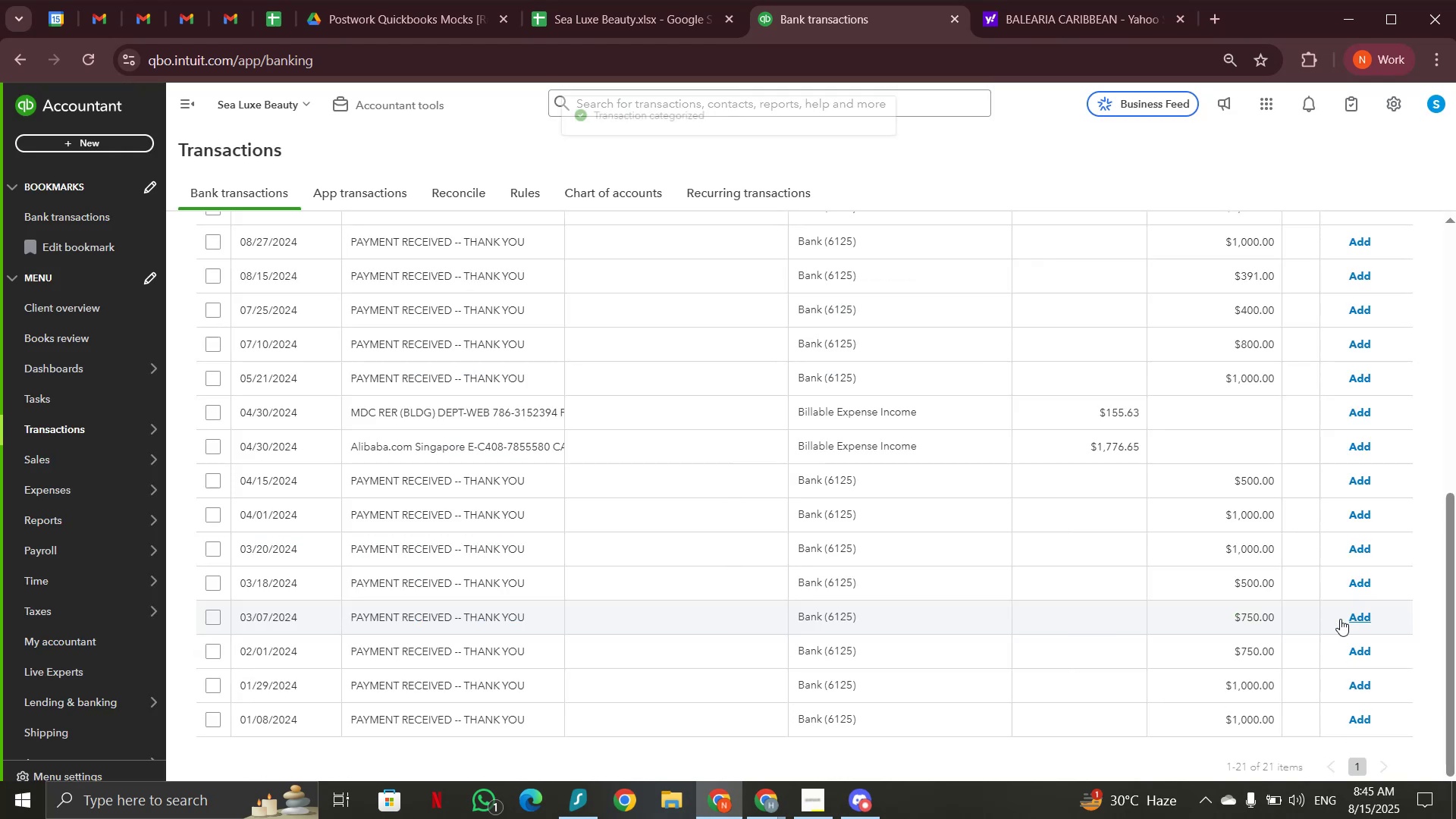 
left_click([446, 454])
 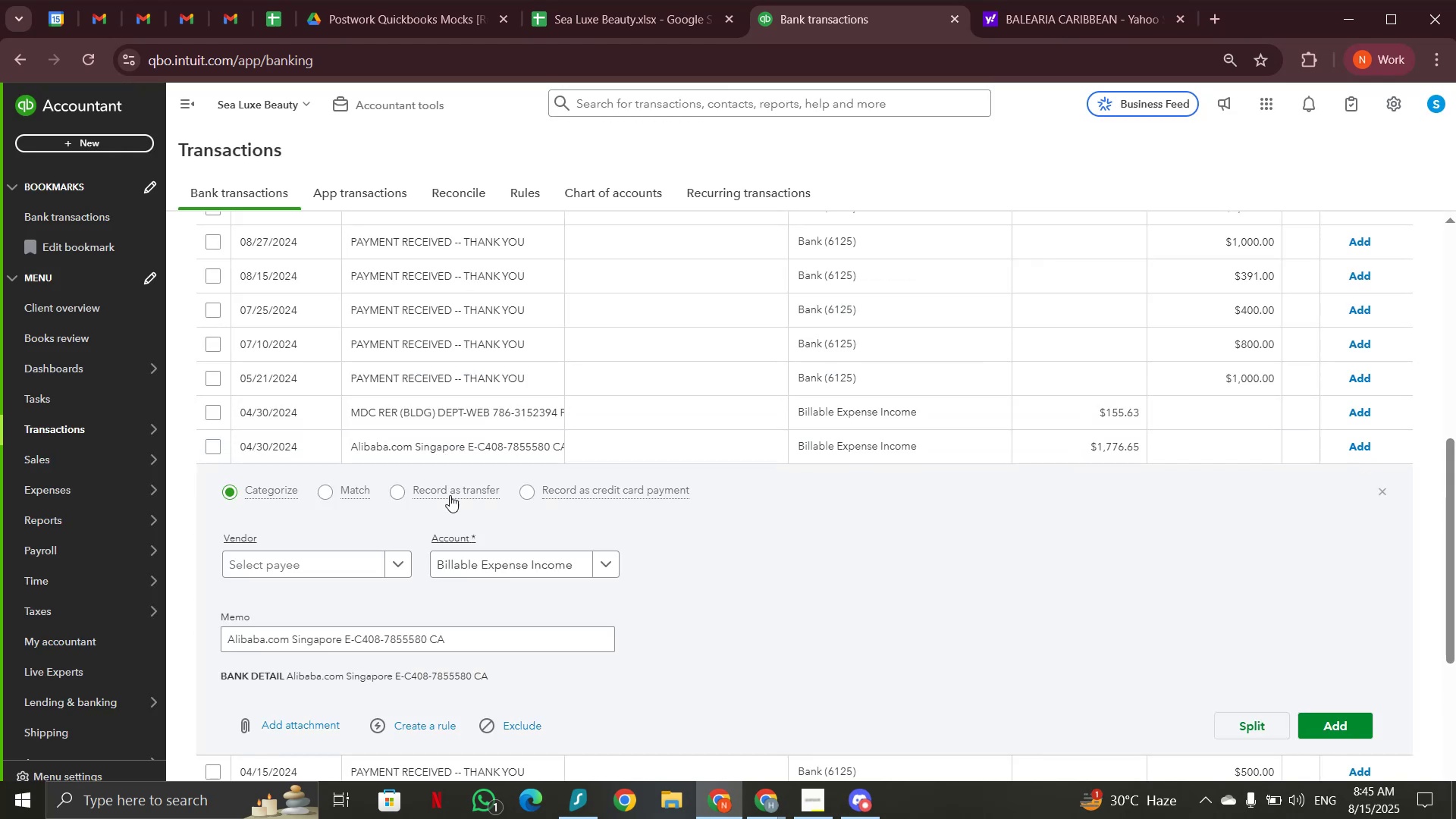 
left_click([612, 566])
 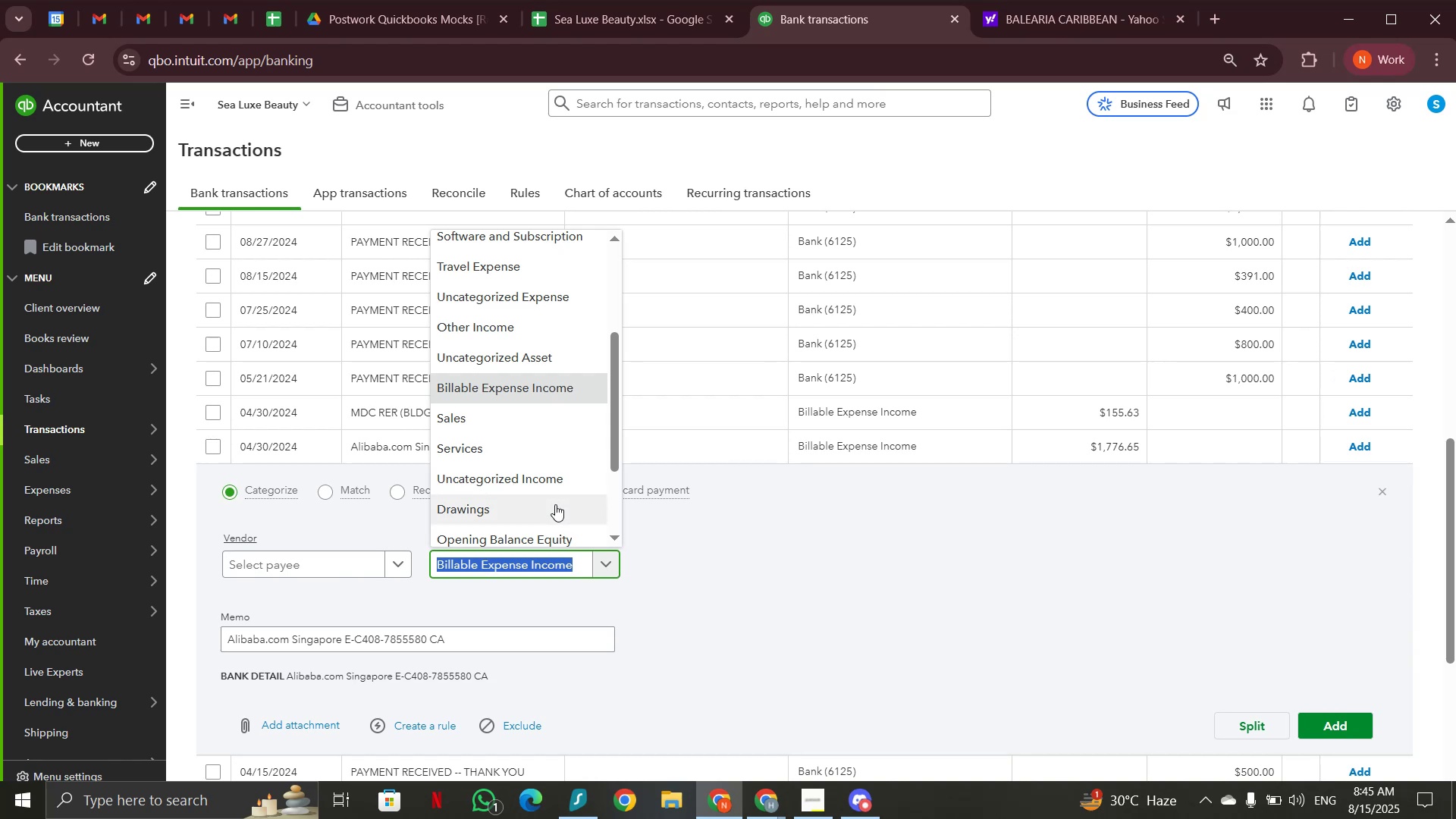 
scroll: coordinate [555, 504], scroll_direction: up, amount: 2.0
 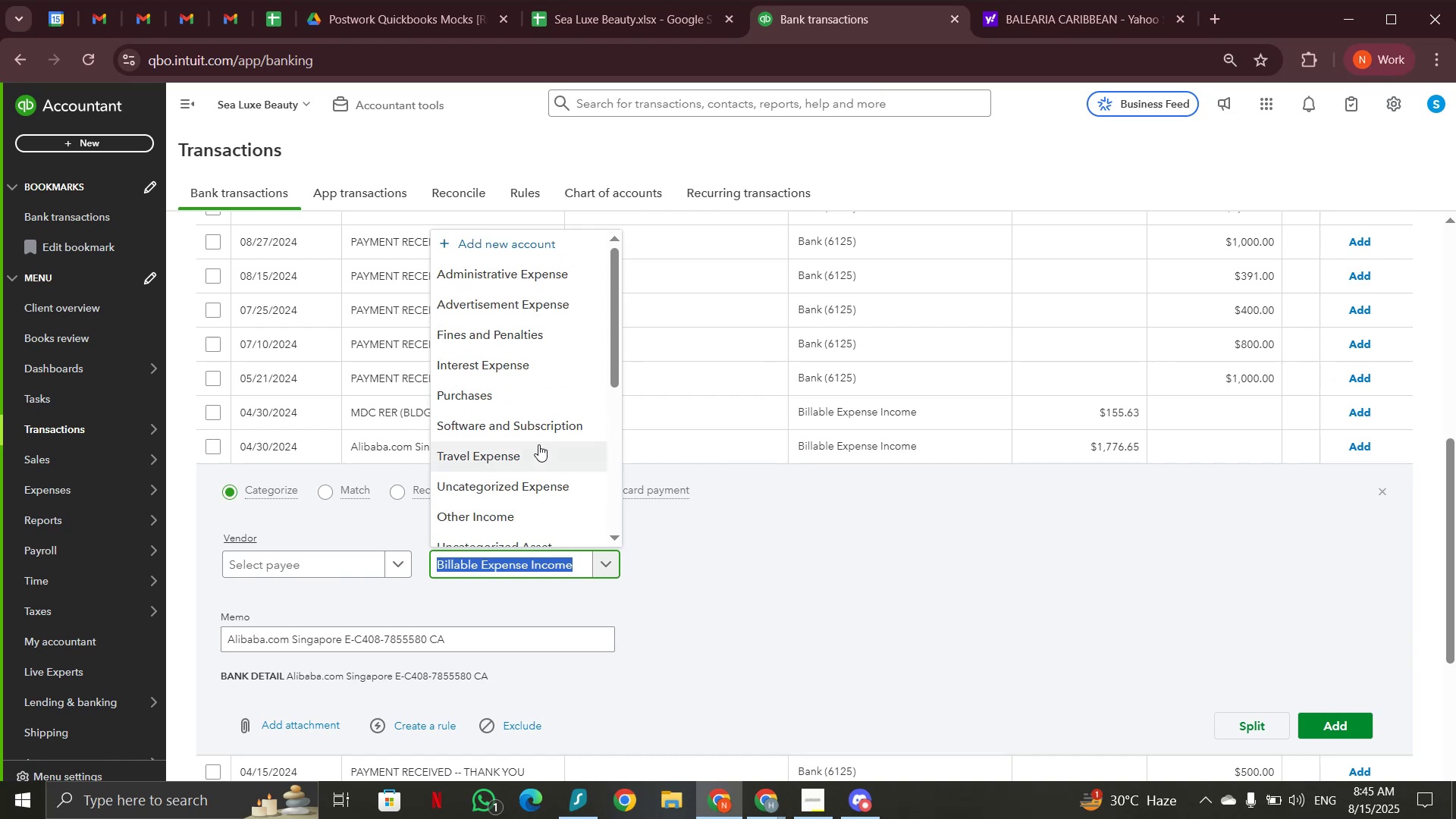 
scroll: coordinate [530, 463], scroll_direction: down, amount: 2.0
 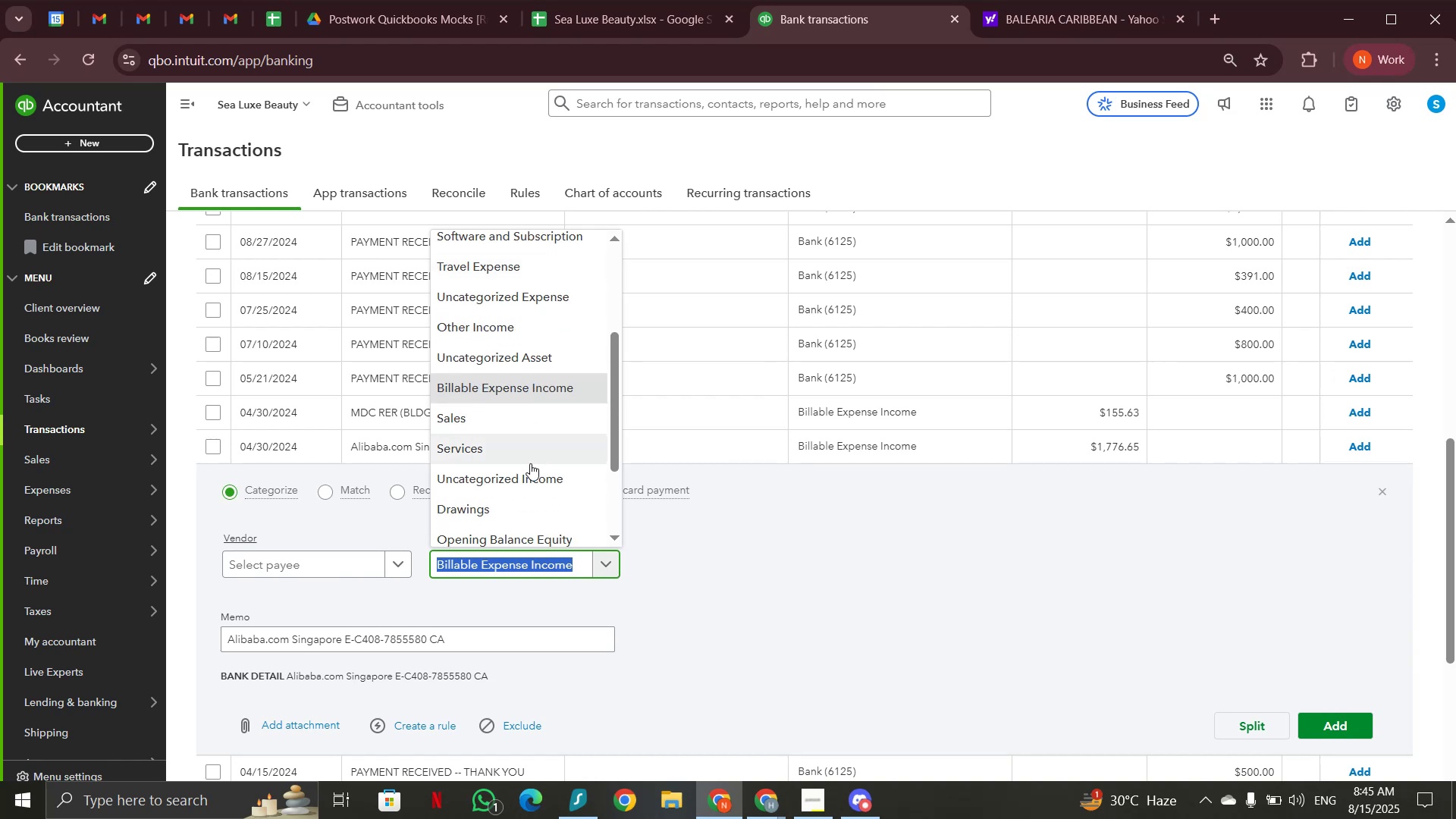 
scroll: coordinate [530, 463], scroll_direction: up, amount: 1.0
 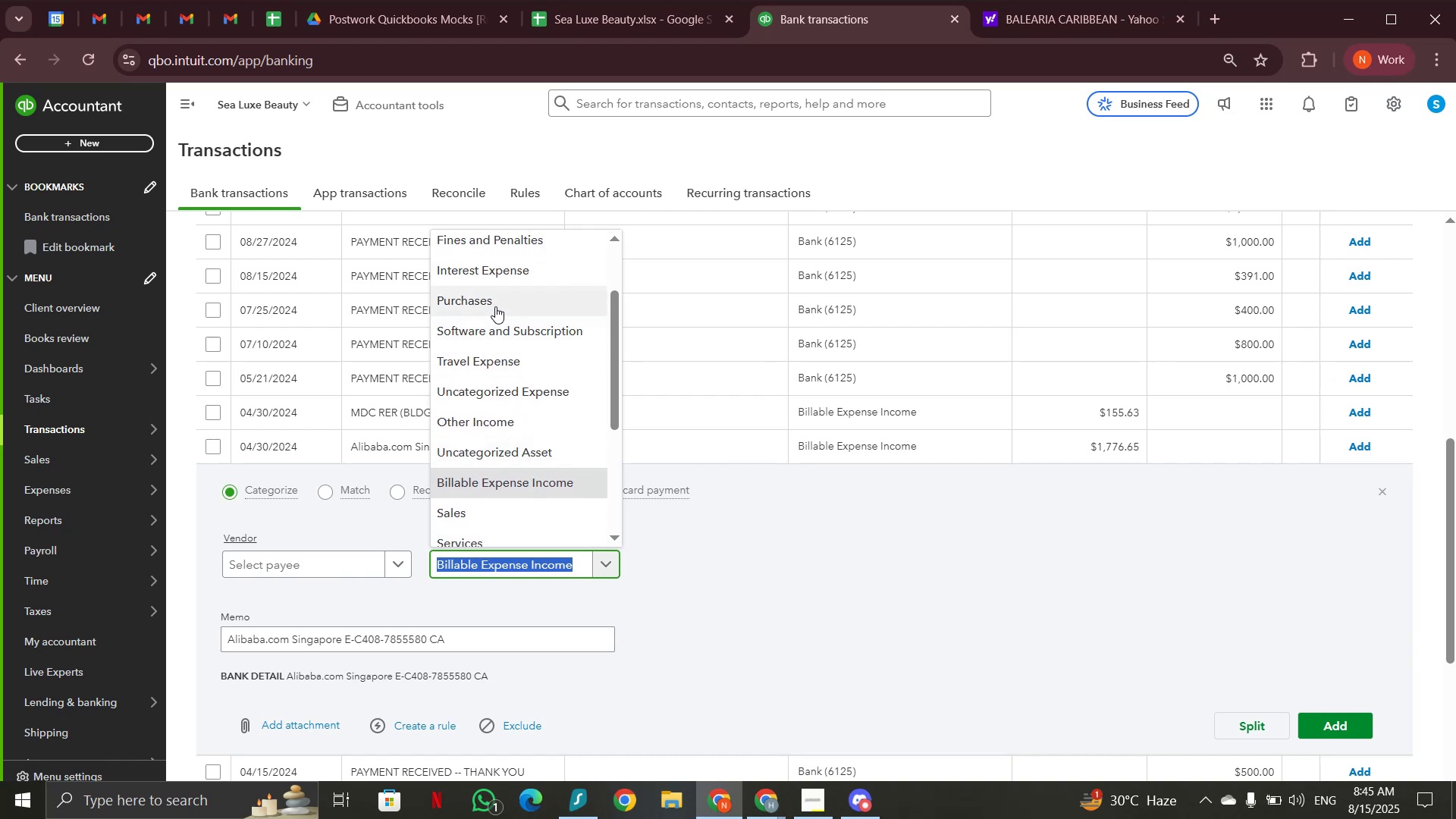 
left_click([495, 306])
 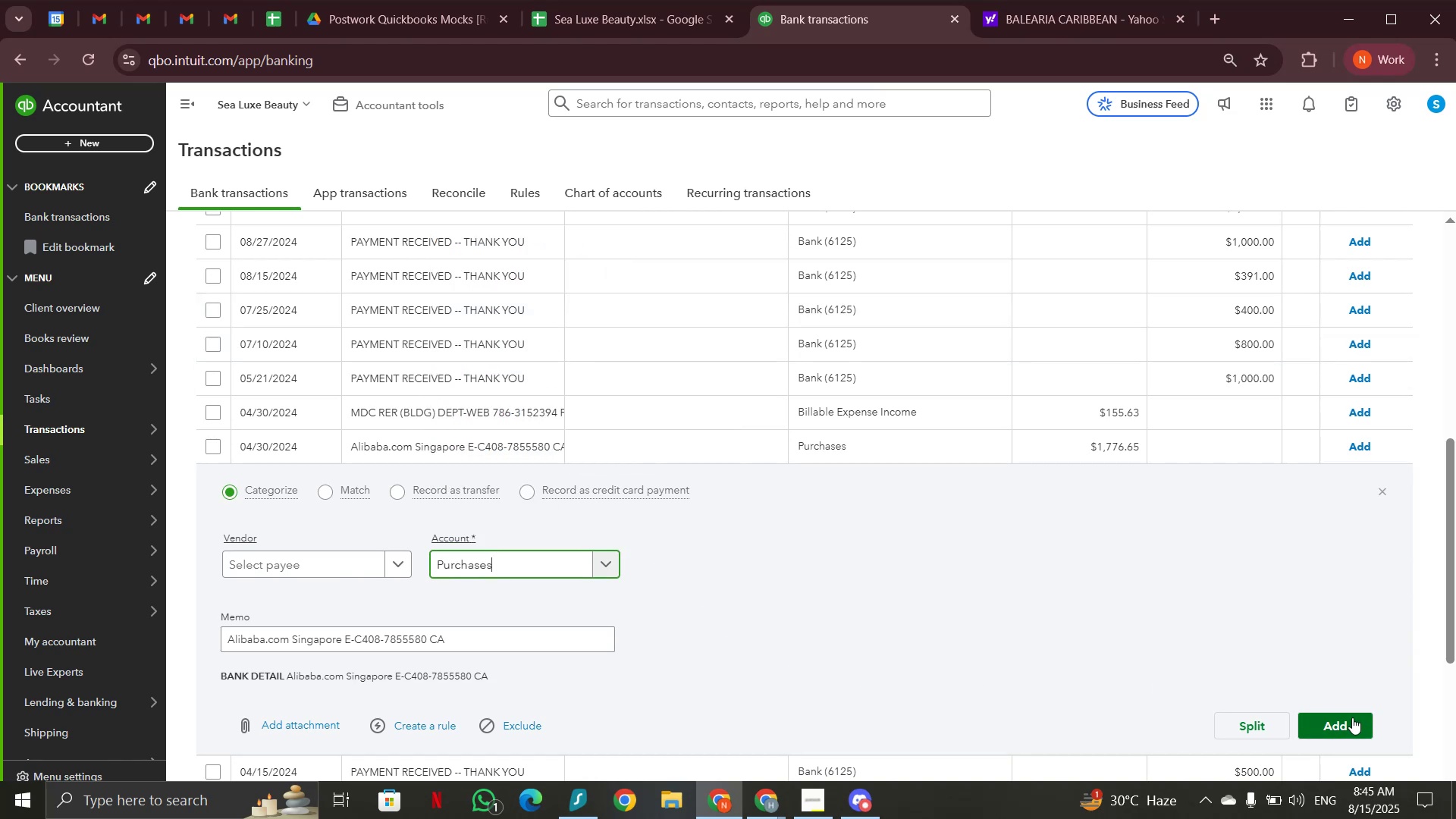 
left_click([1352, 717])
 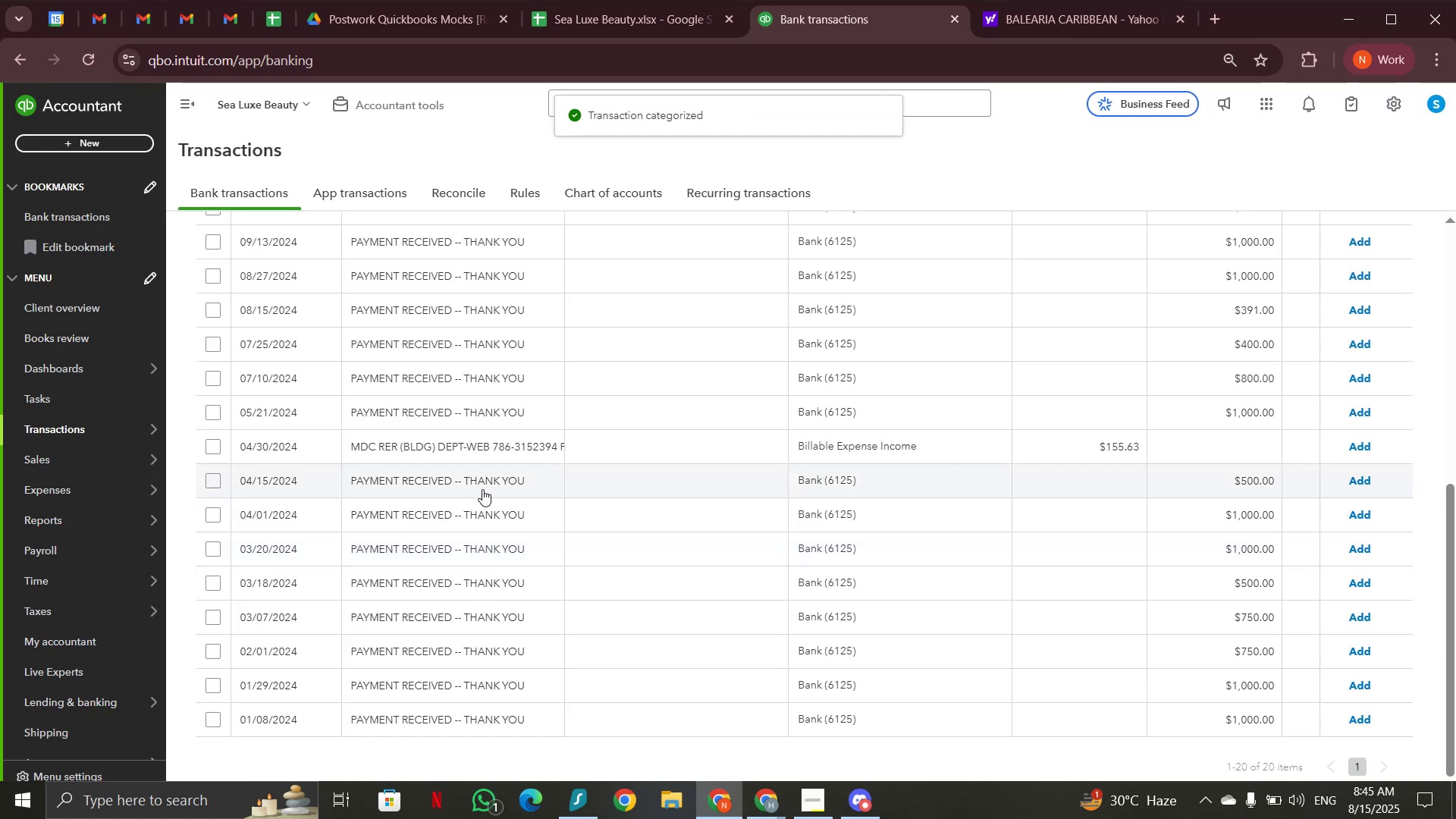 
left_click([488, 448])
 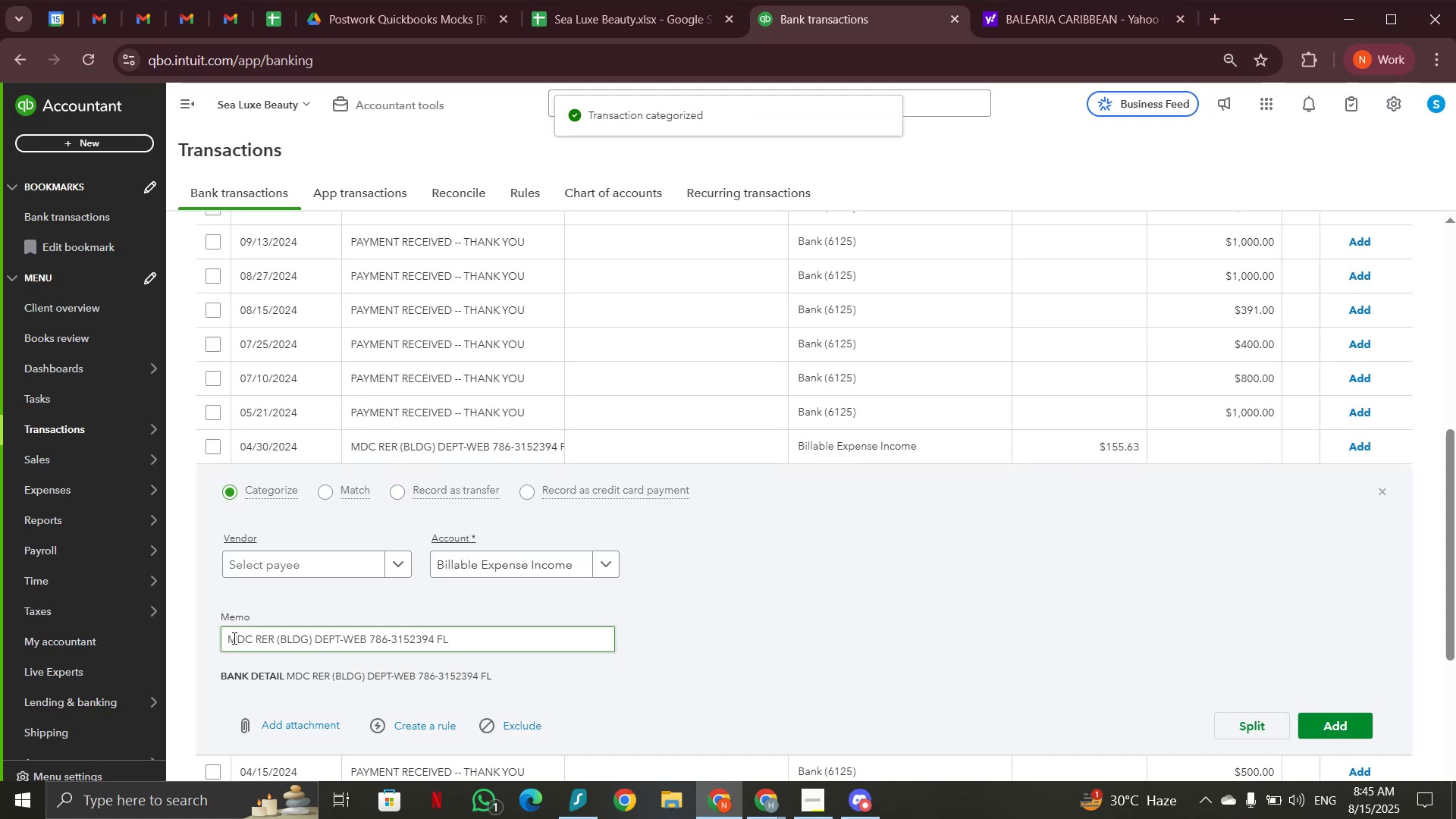 
left_click_drag(start_coordinate=[223, 637], to_coordinate=[326, 636])
 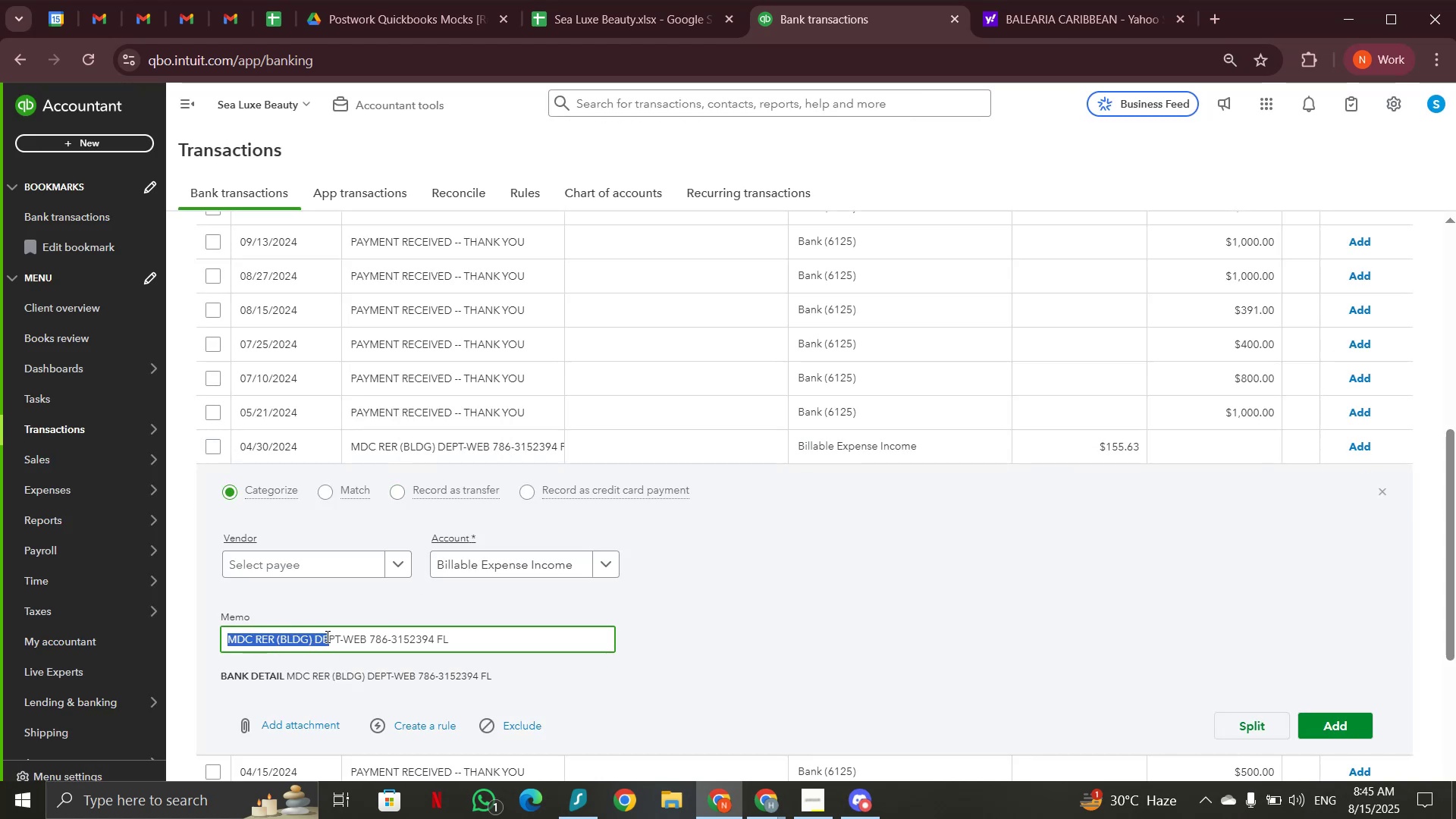 
key(Control+C)
 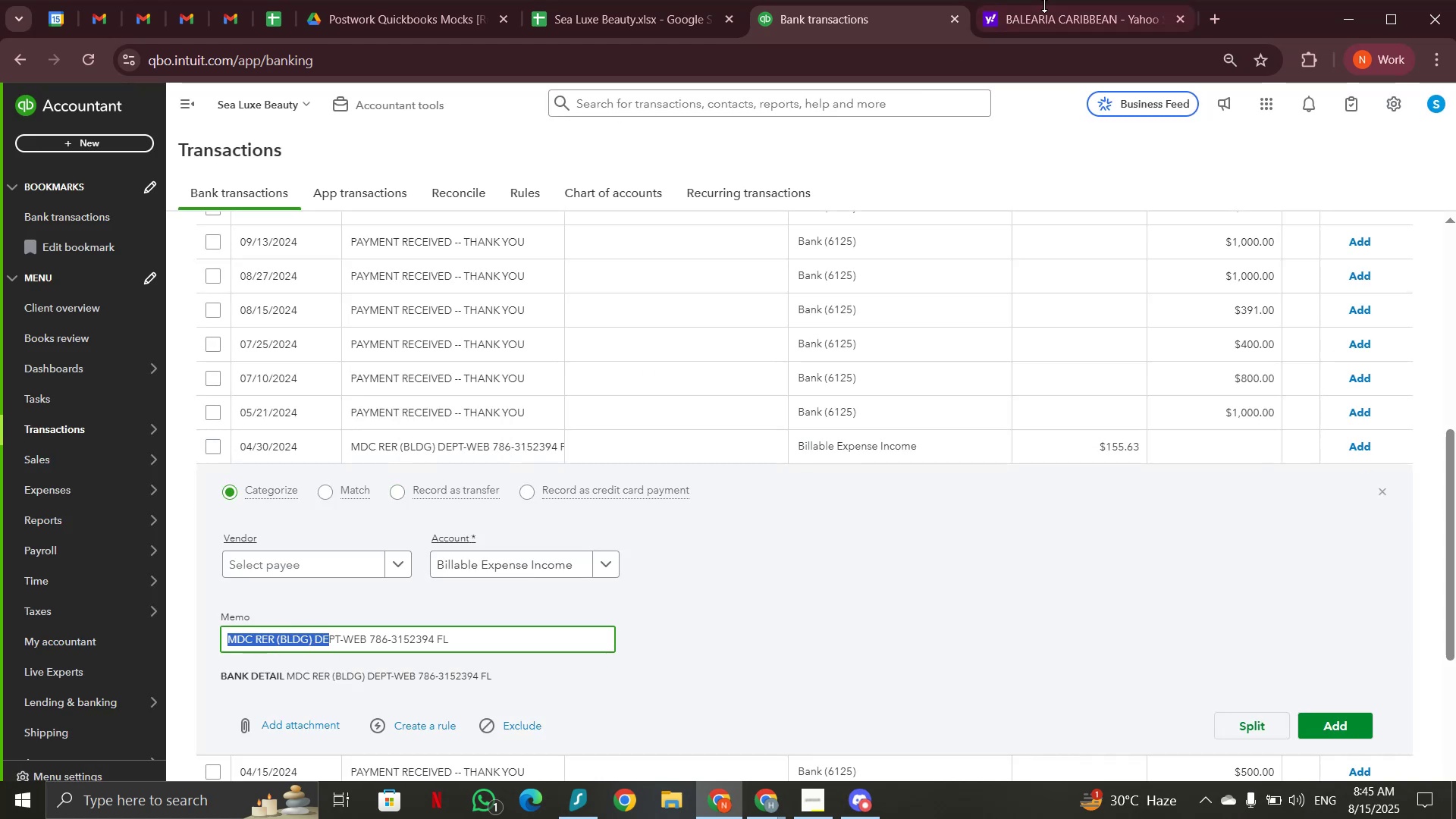 
left_click([1044, 5])
 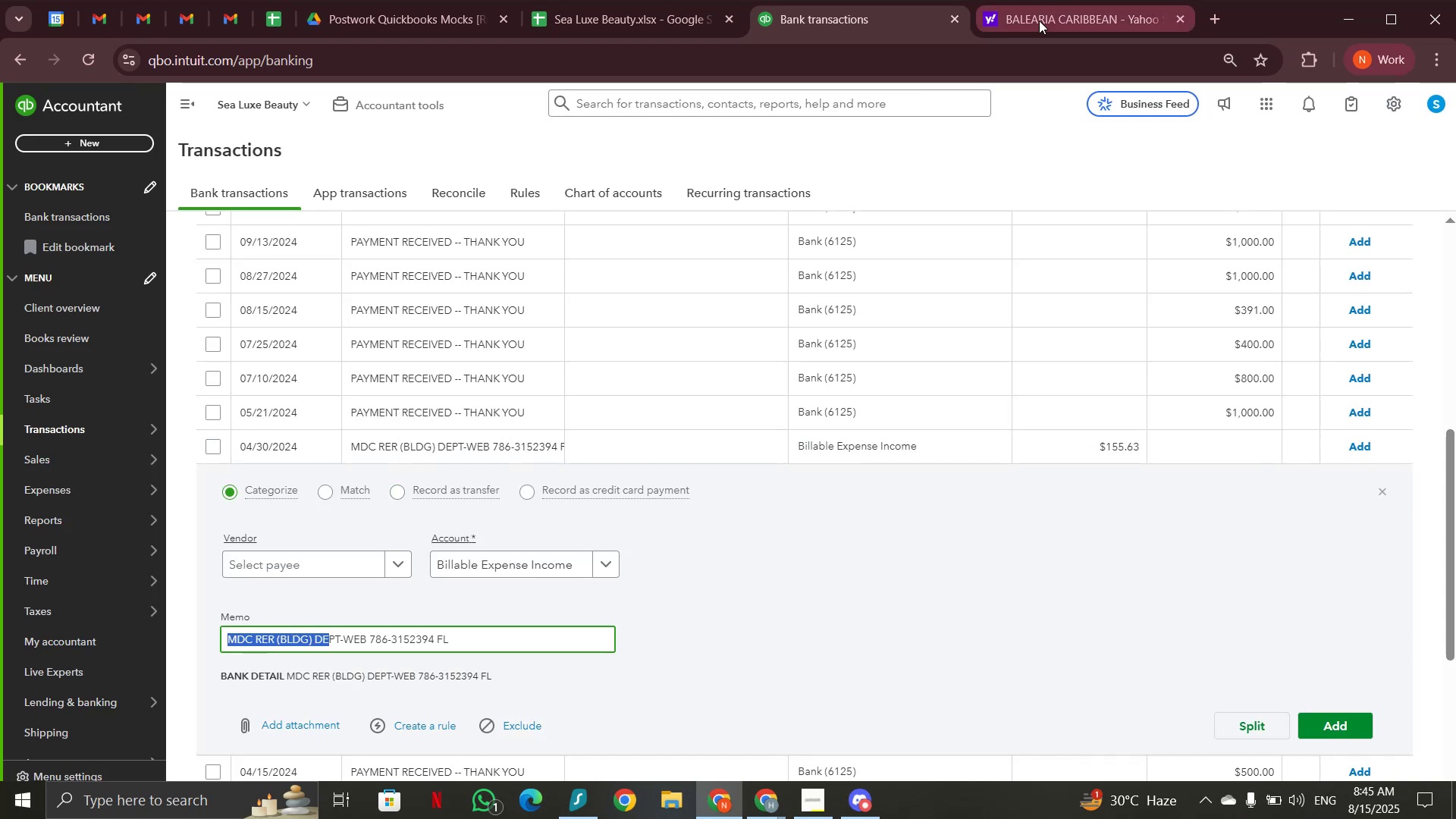 
left_click([1039, 20])
 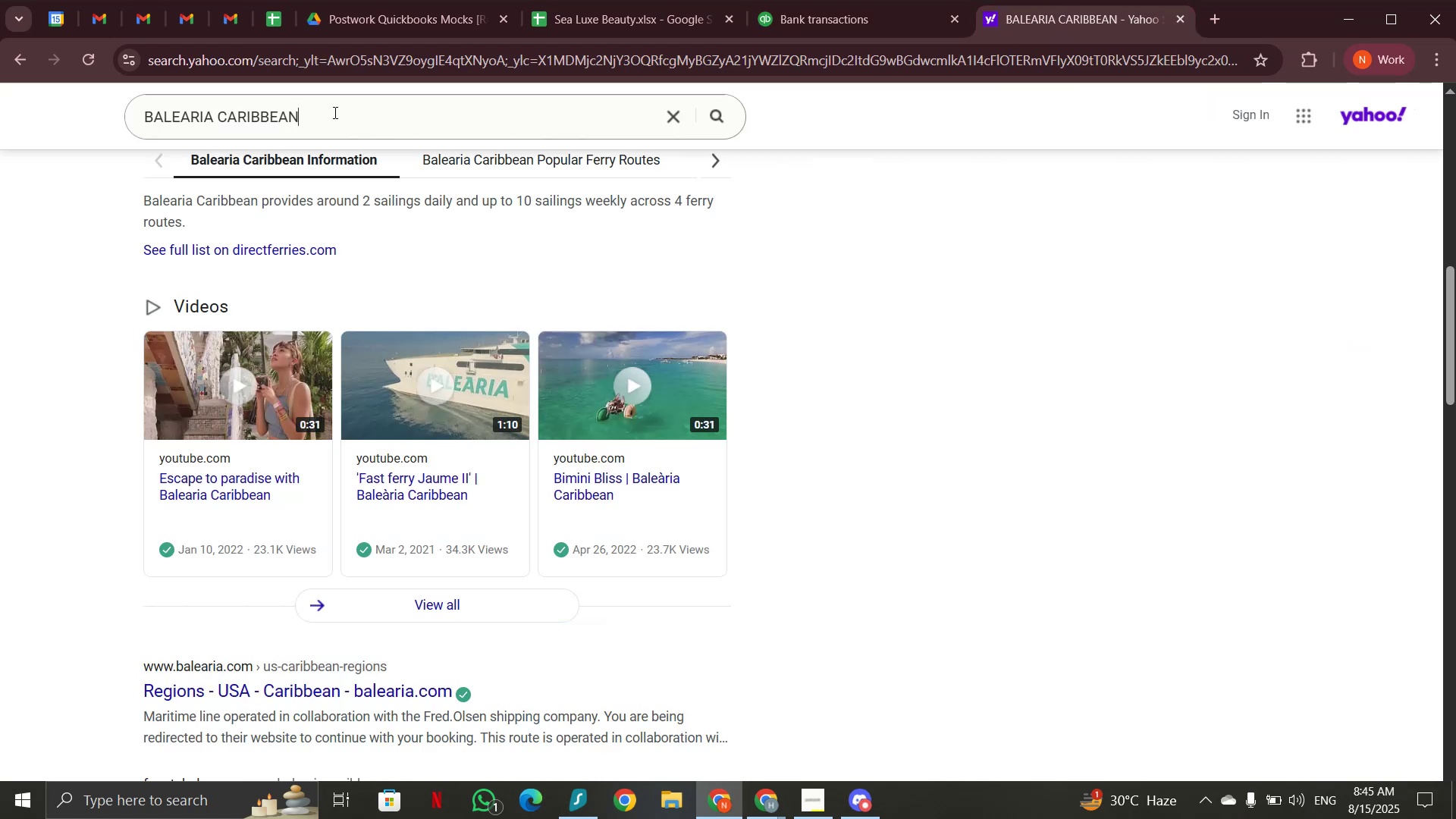 
left_click_drag(start_coordinate=[334, 113], to_coordinate=[77, 121])
 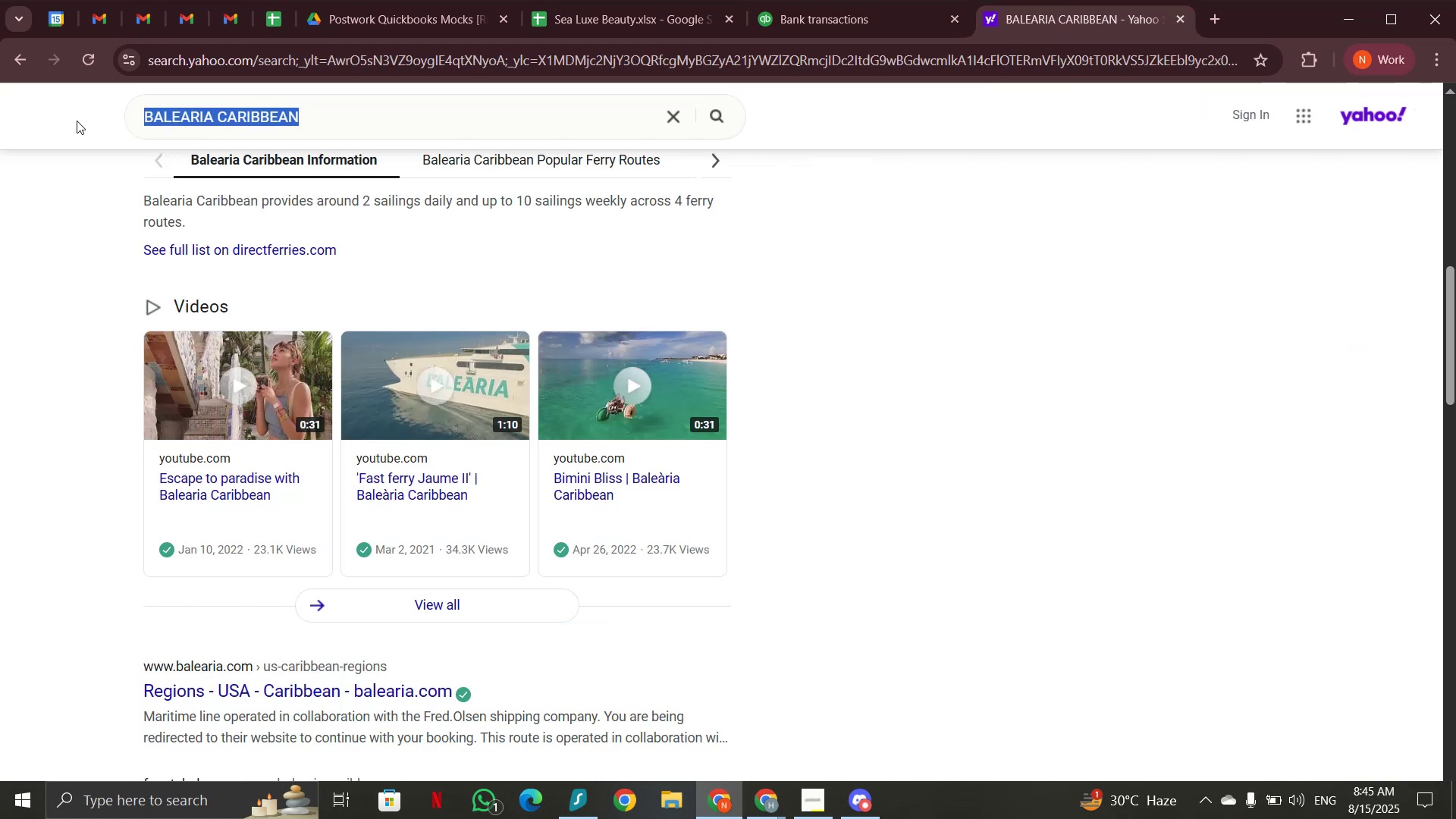 
key(Control+V)
 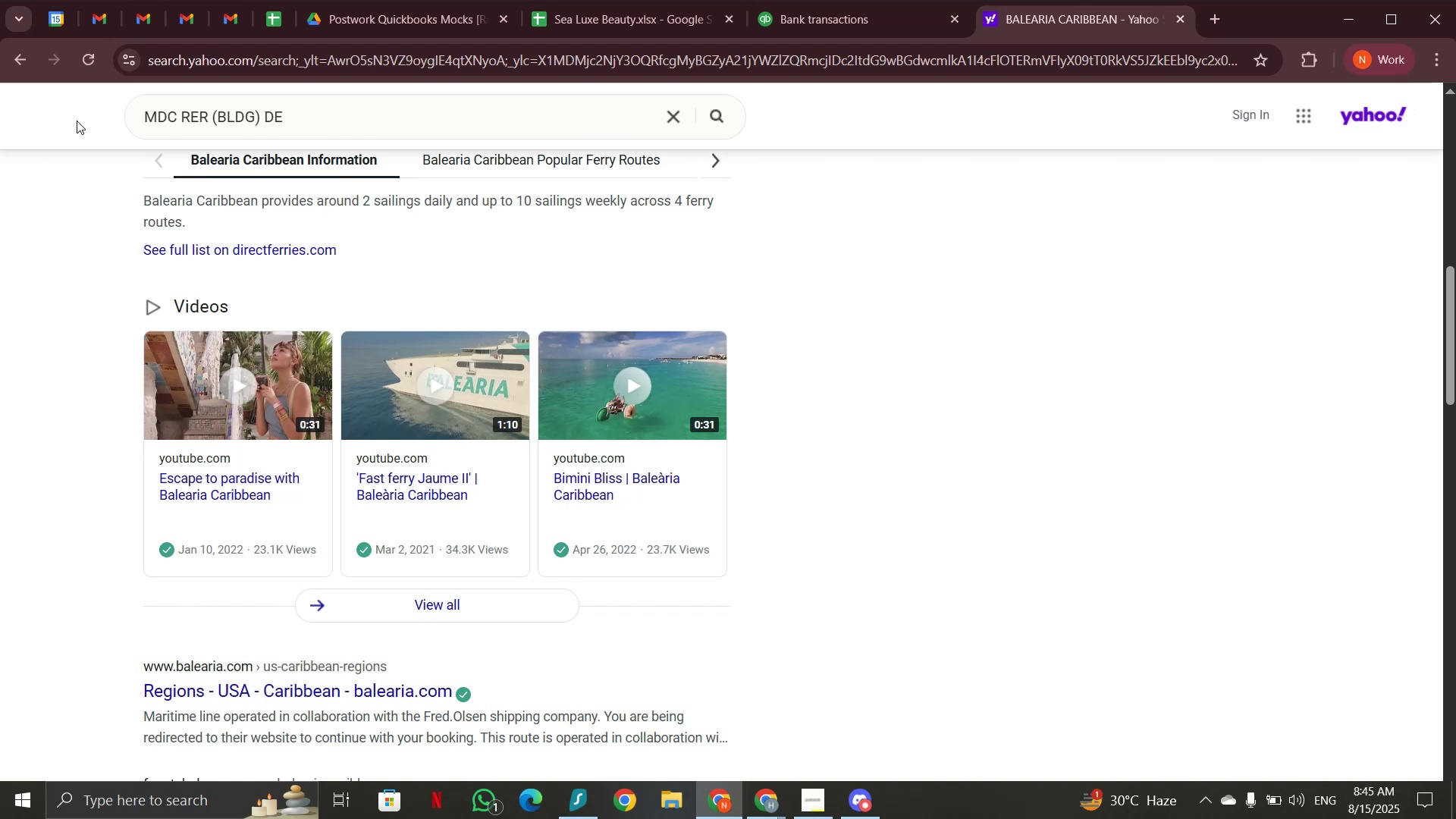 
key(Enter)
 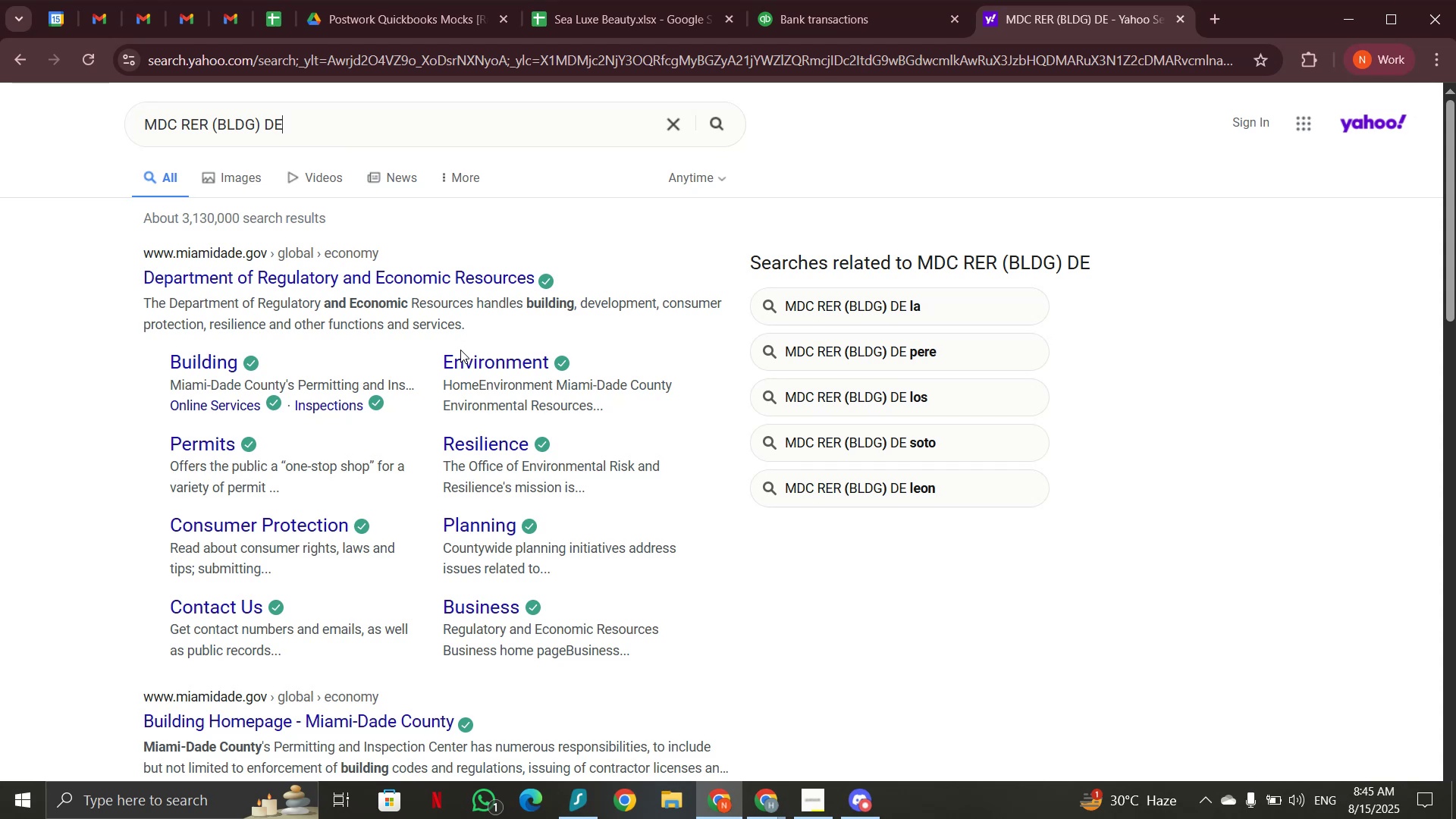 
wait(17.69)
 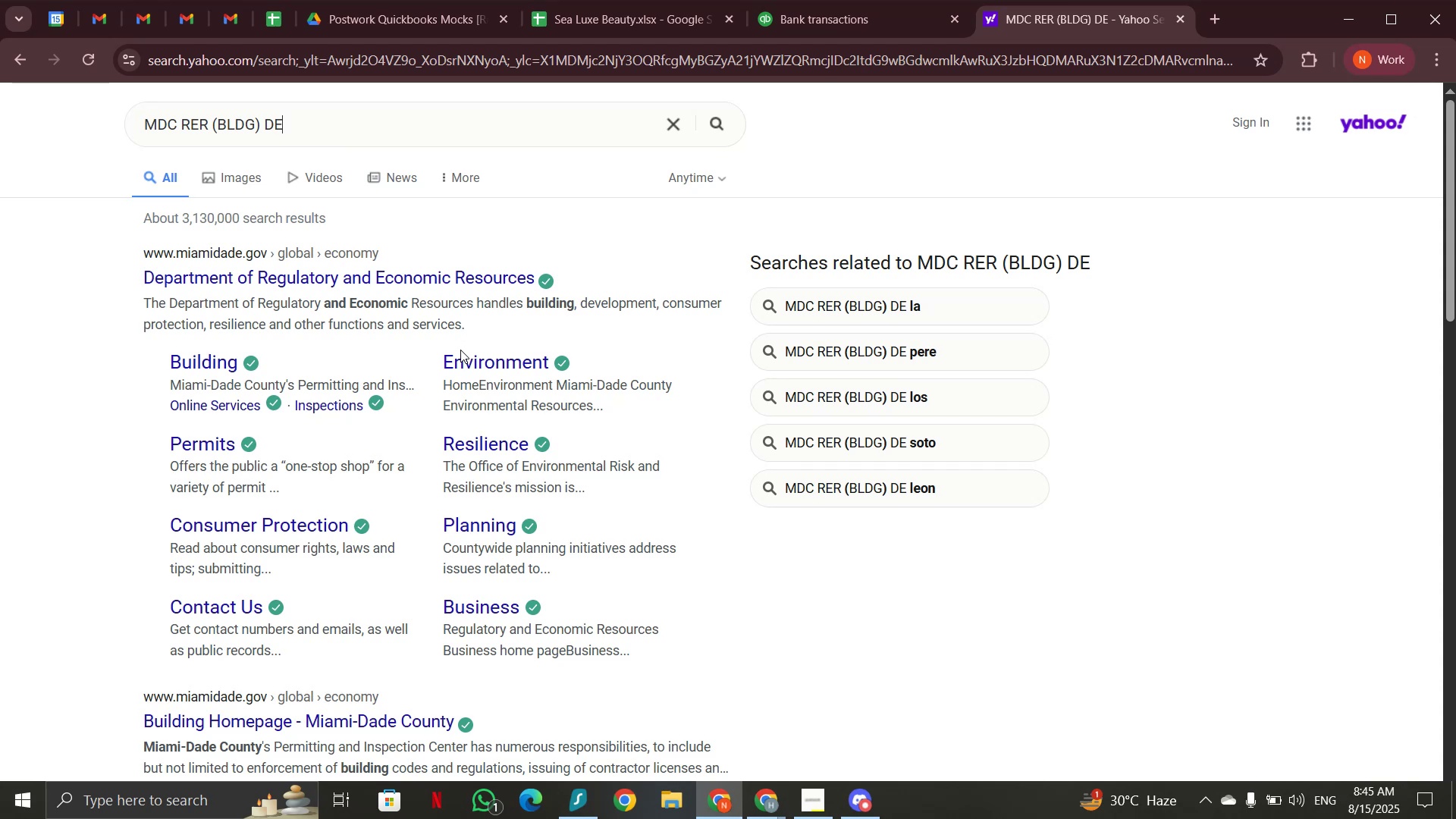 
left_click([604, 573])
 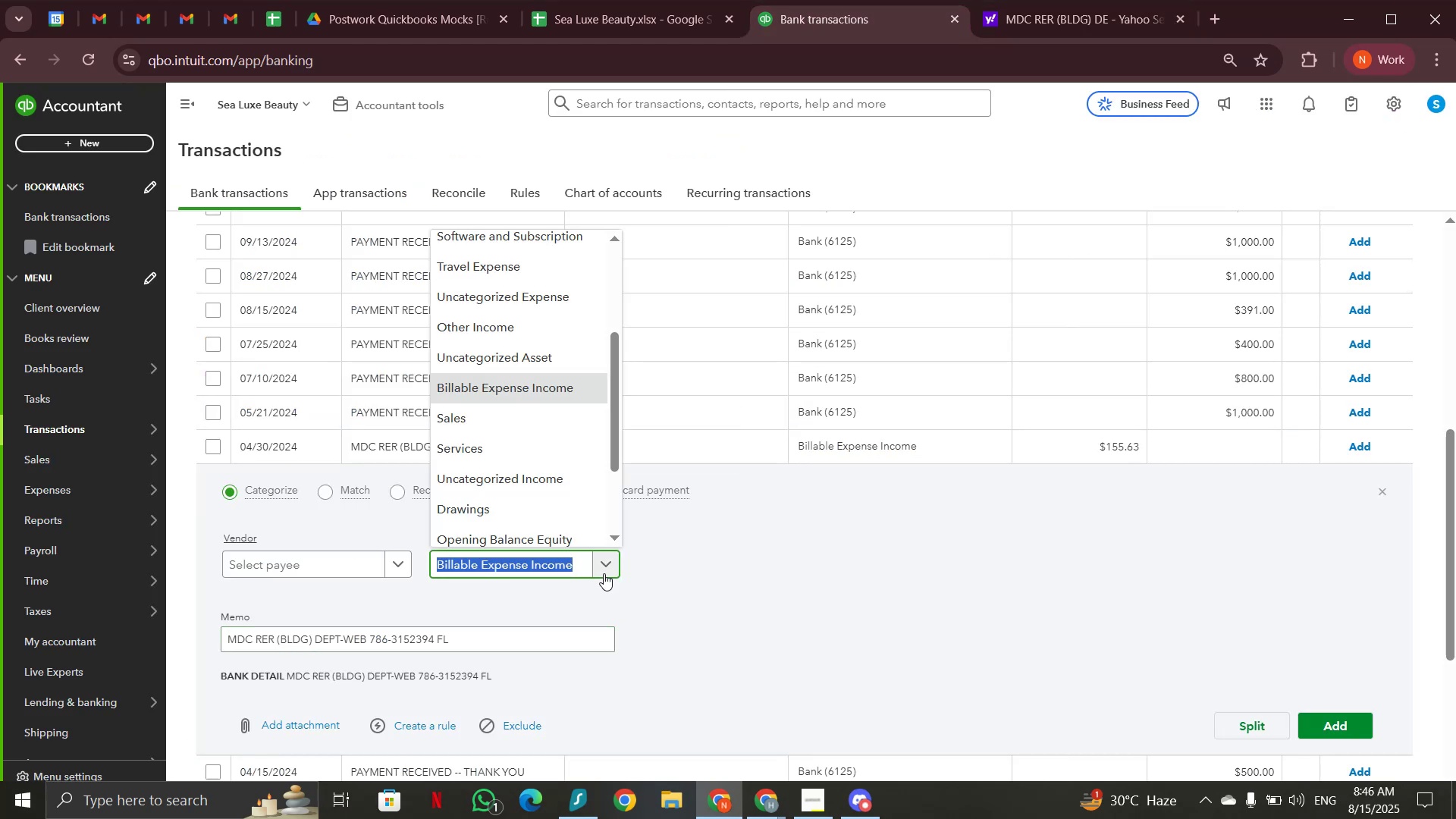 
type(le)
 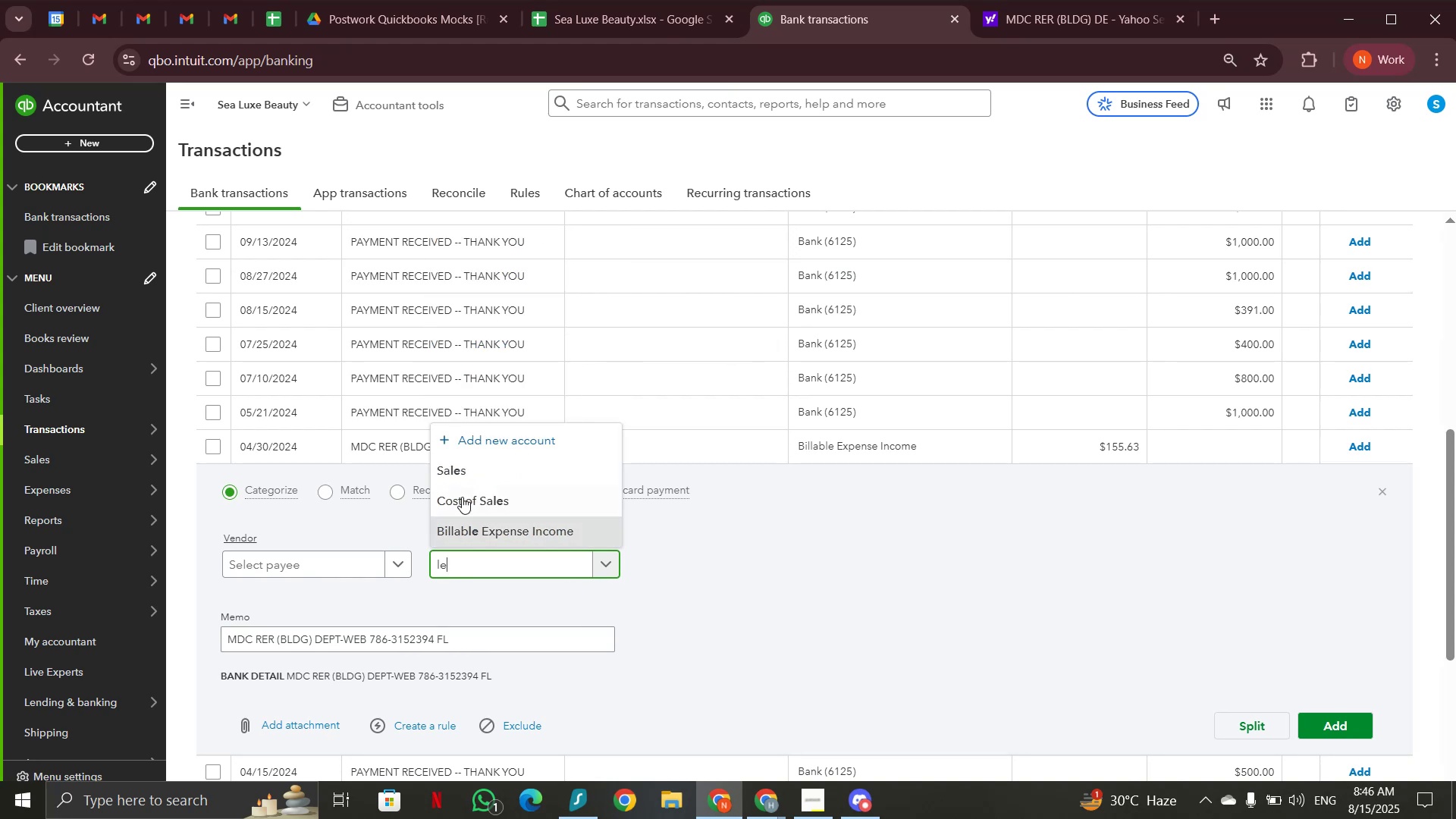 
left_click([478, 438])
 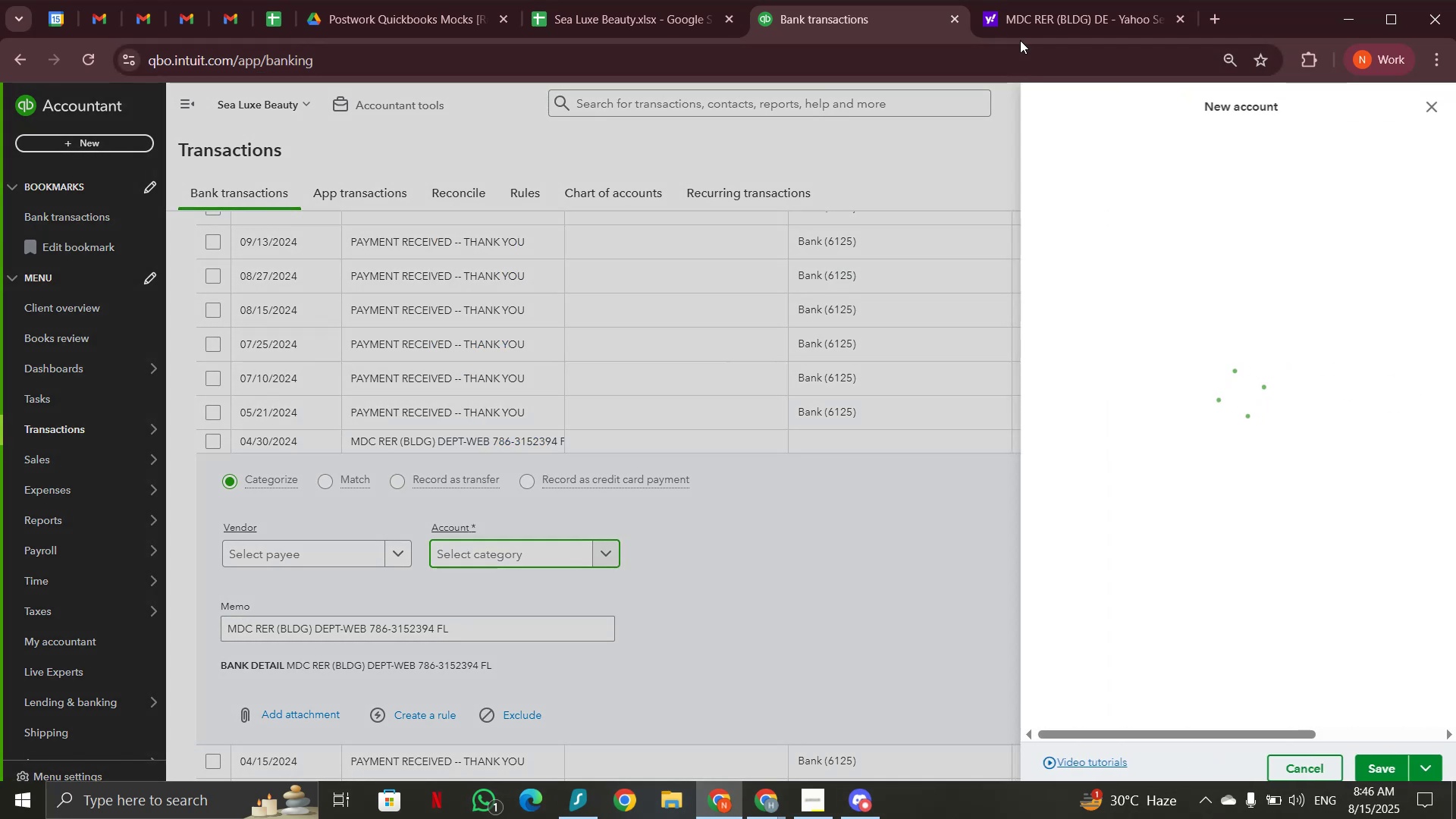 
double_click([1027, 14])
 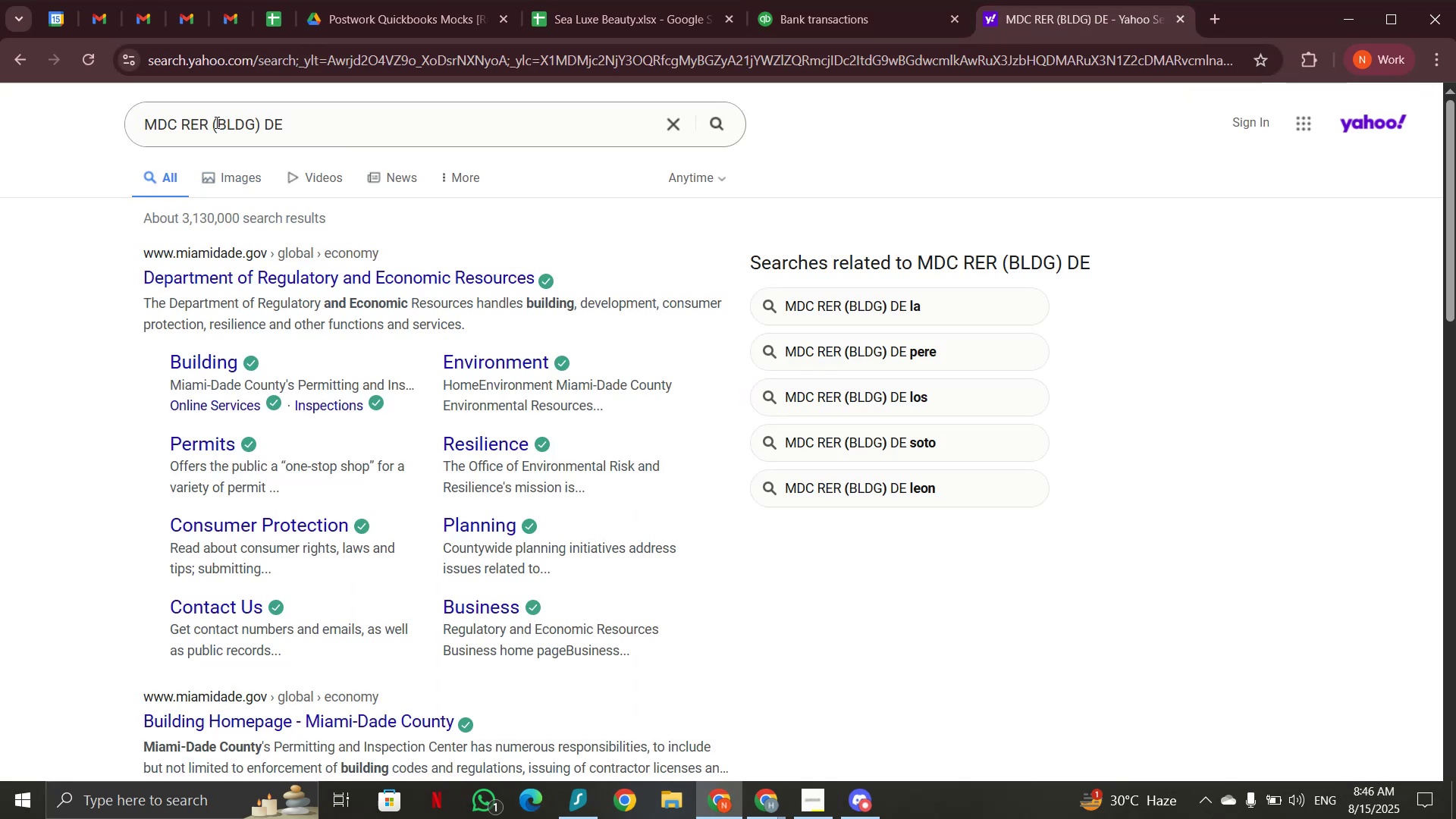 
left_click_drag(start_coordinate=[214, 121], to_coordinate=[299, 121])
 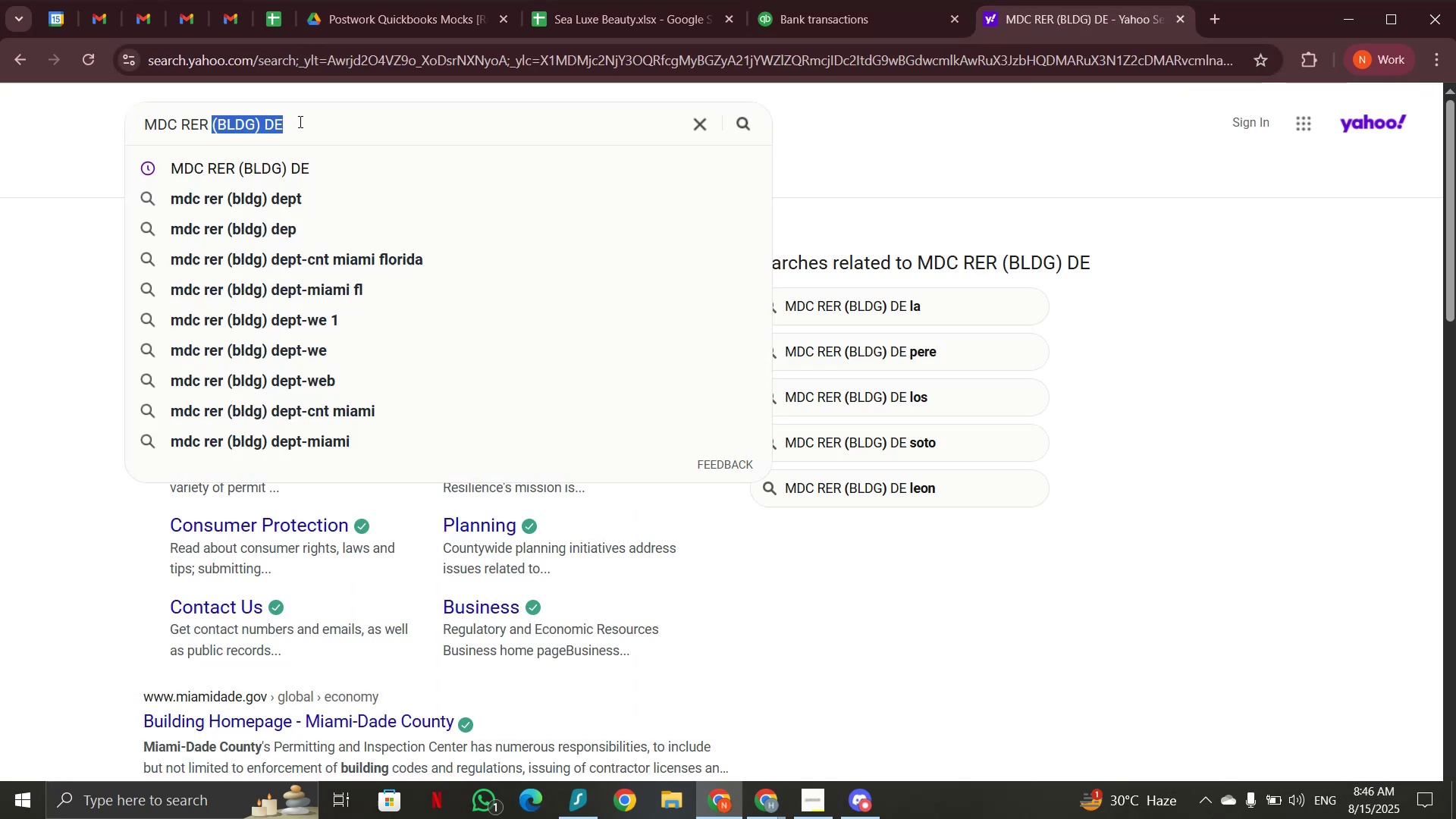 
key(Backspace)
 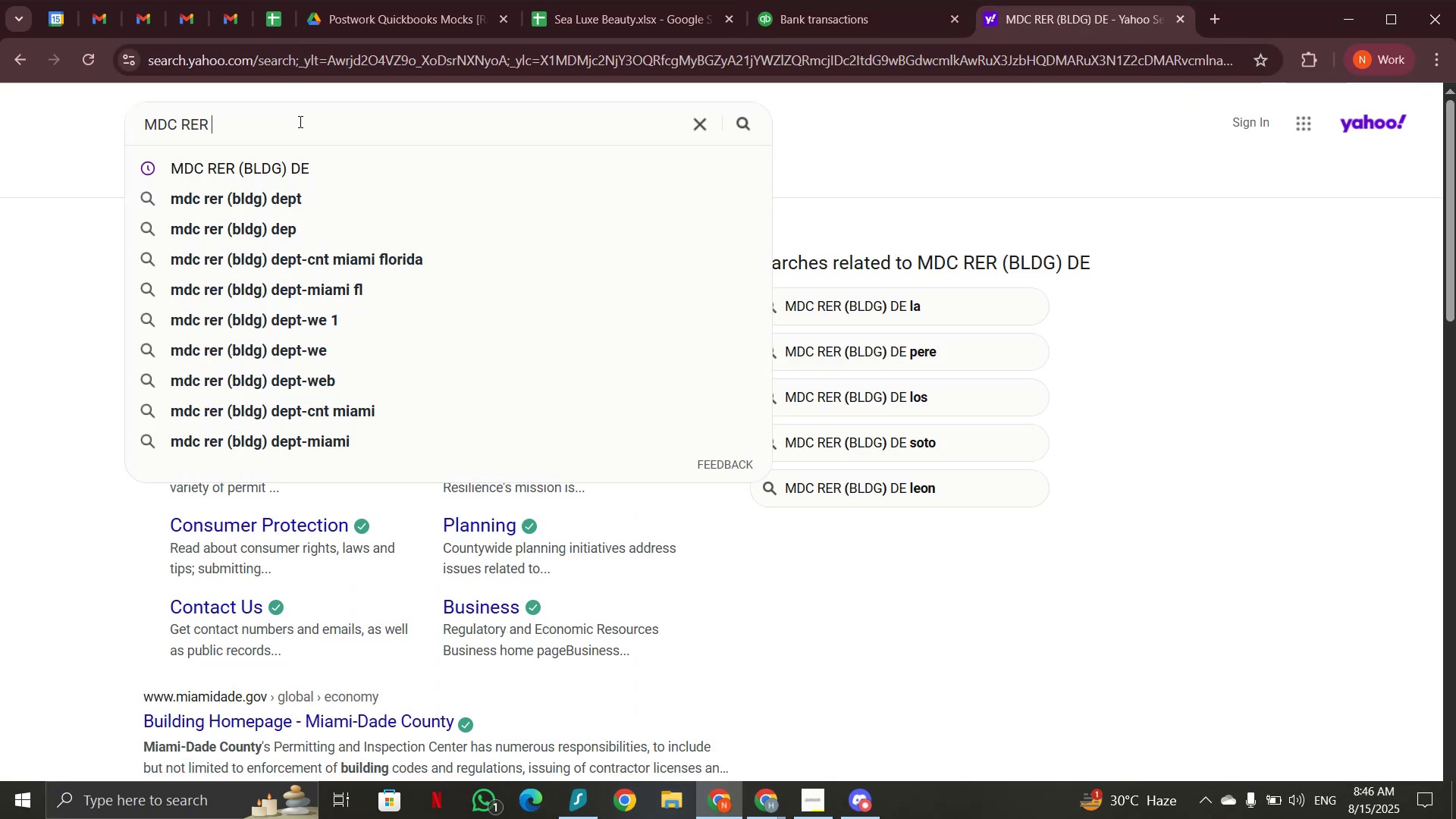 
key(Enter)
 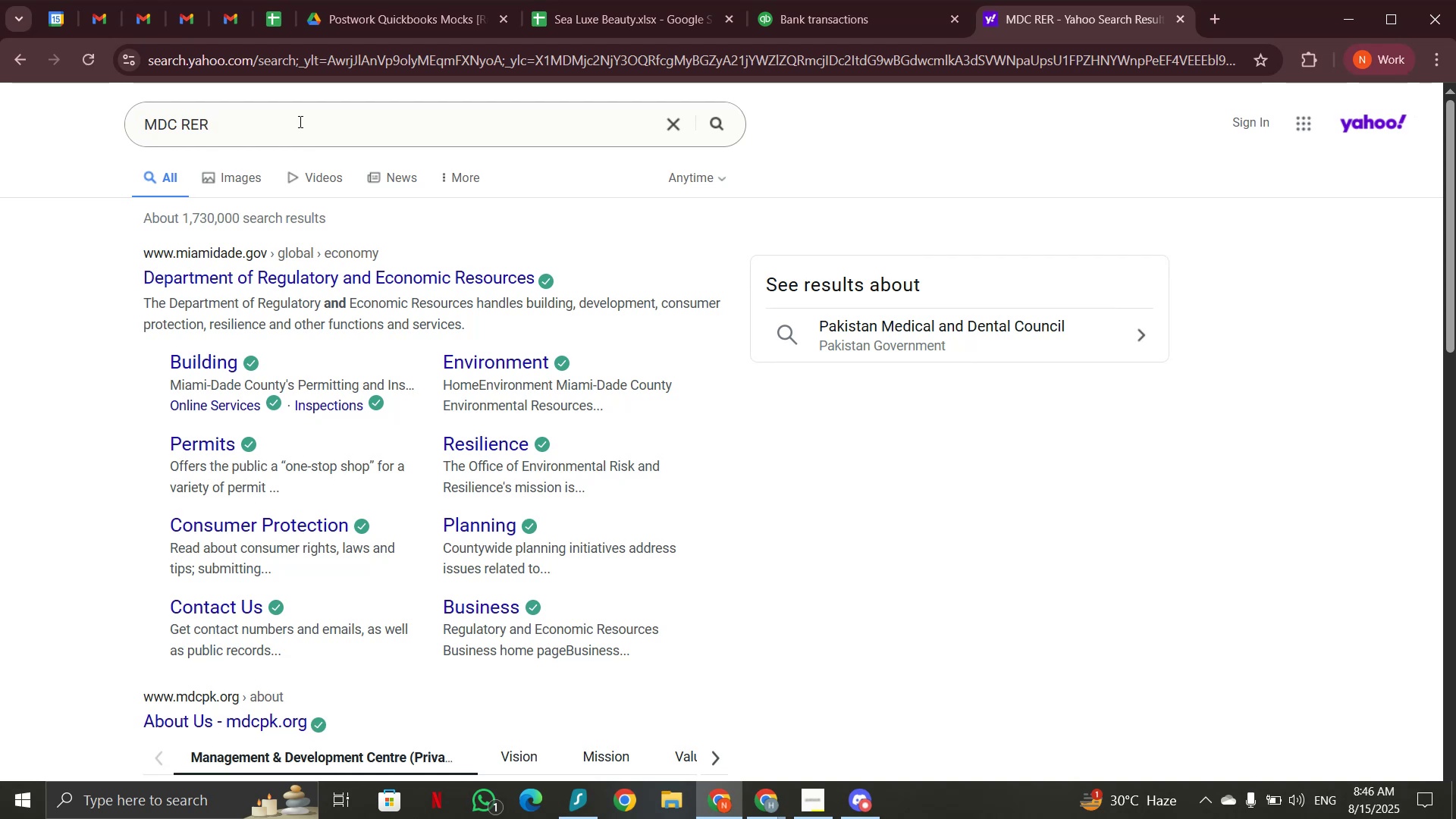 
scroll: coordinate [363, 501], scroll_direction: down, amount: 2.0
 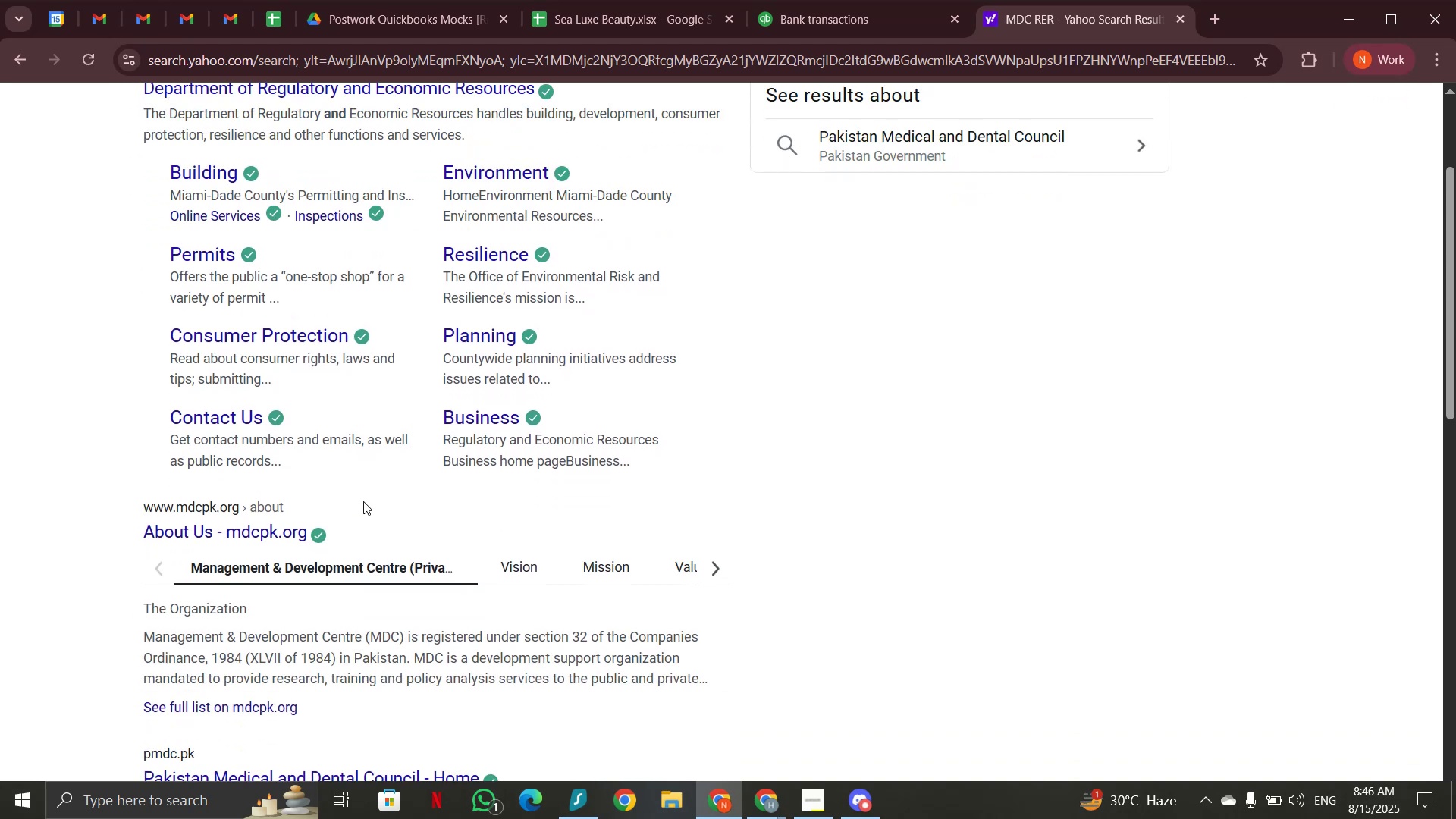 
wait(10.95)
 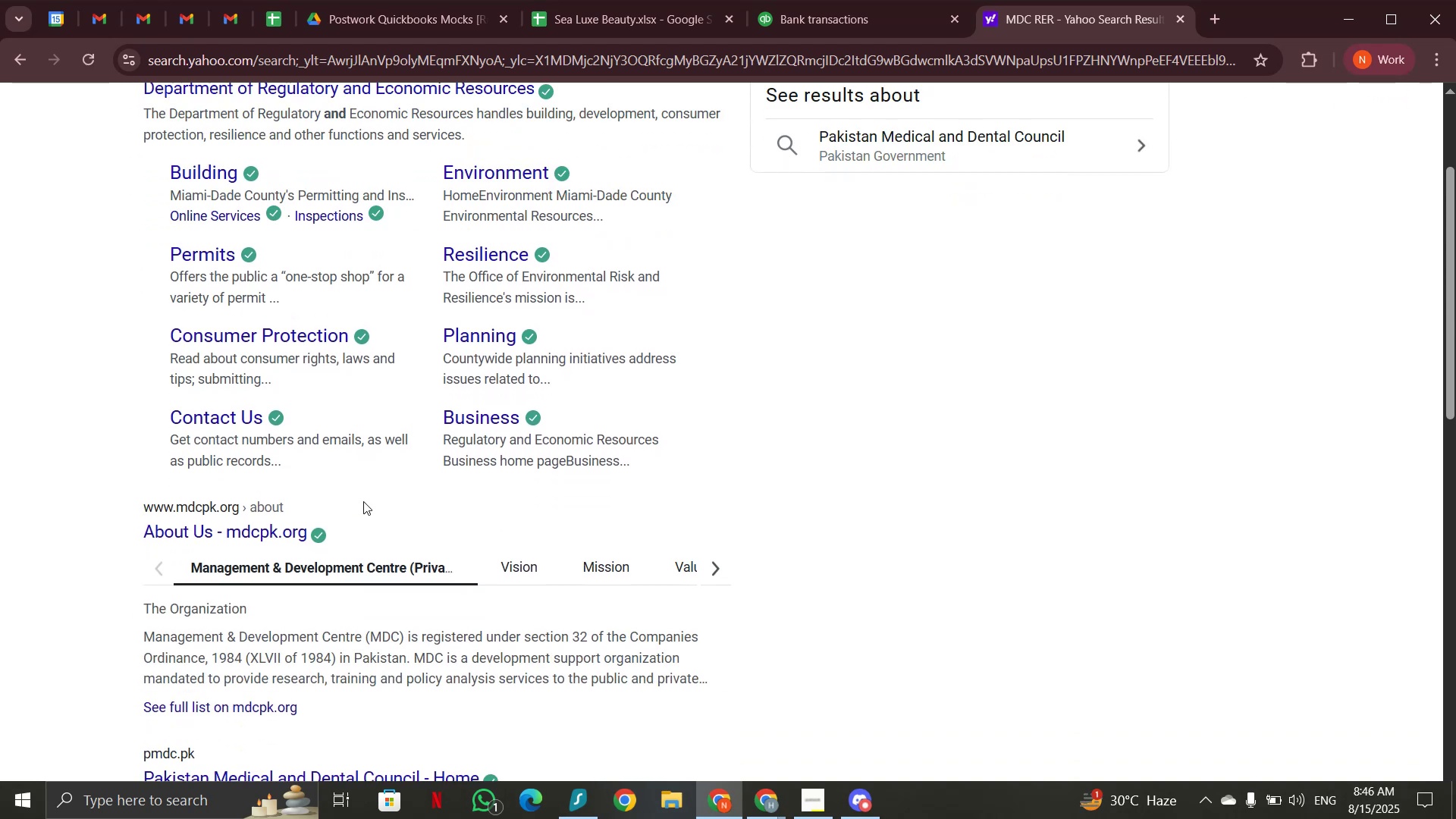 
left_click([805, 35])
 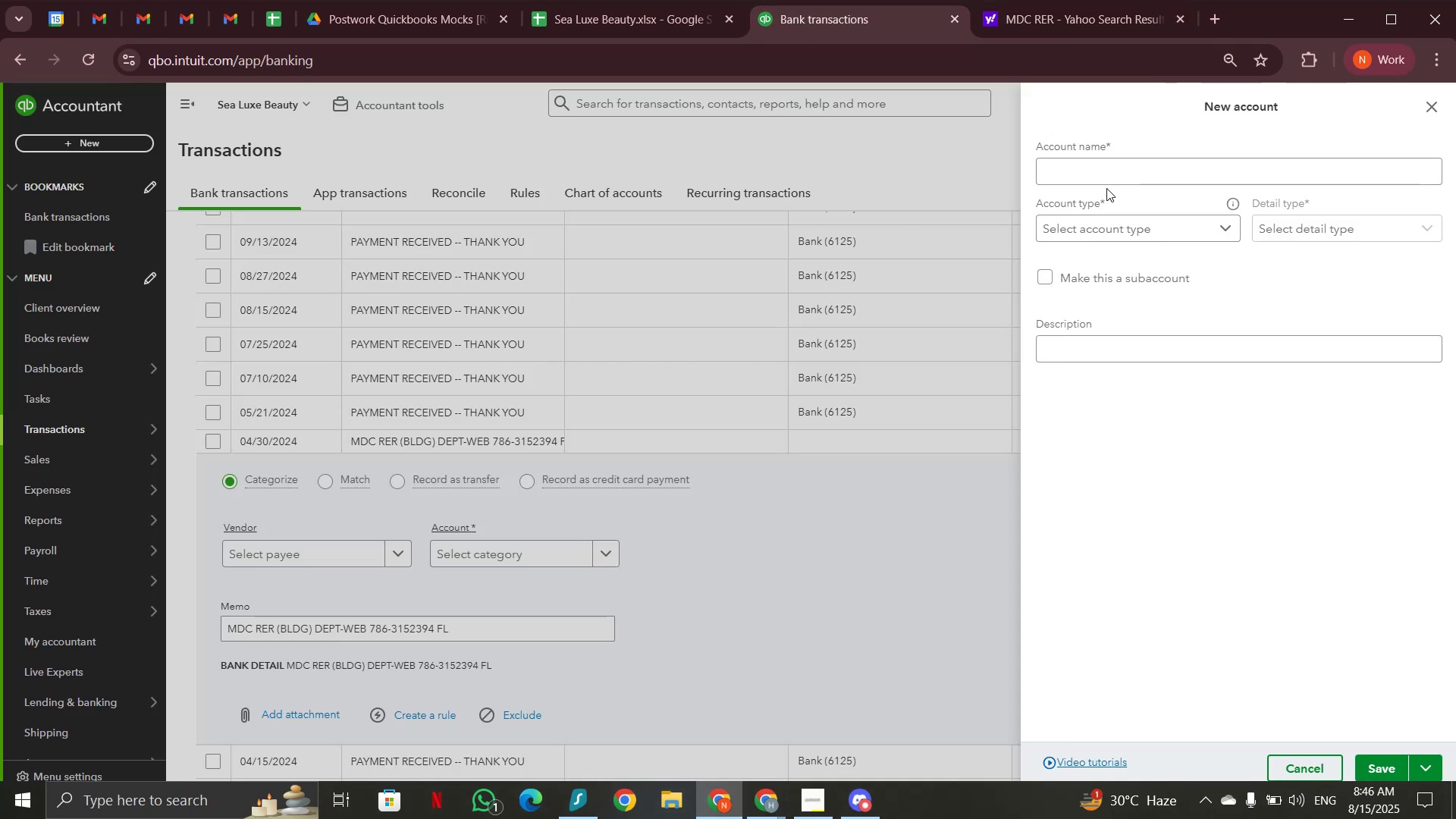 
left_click([1109, 174])
 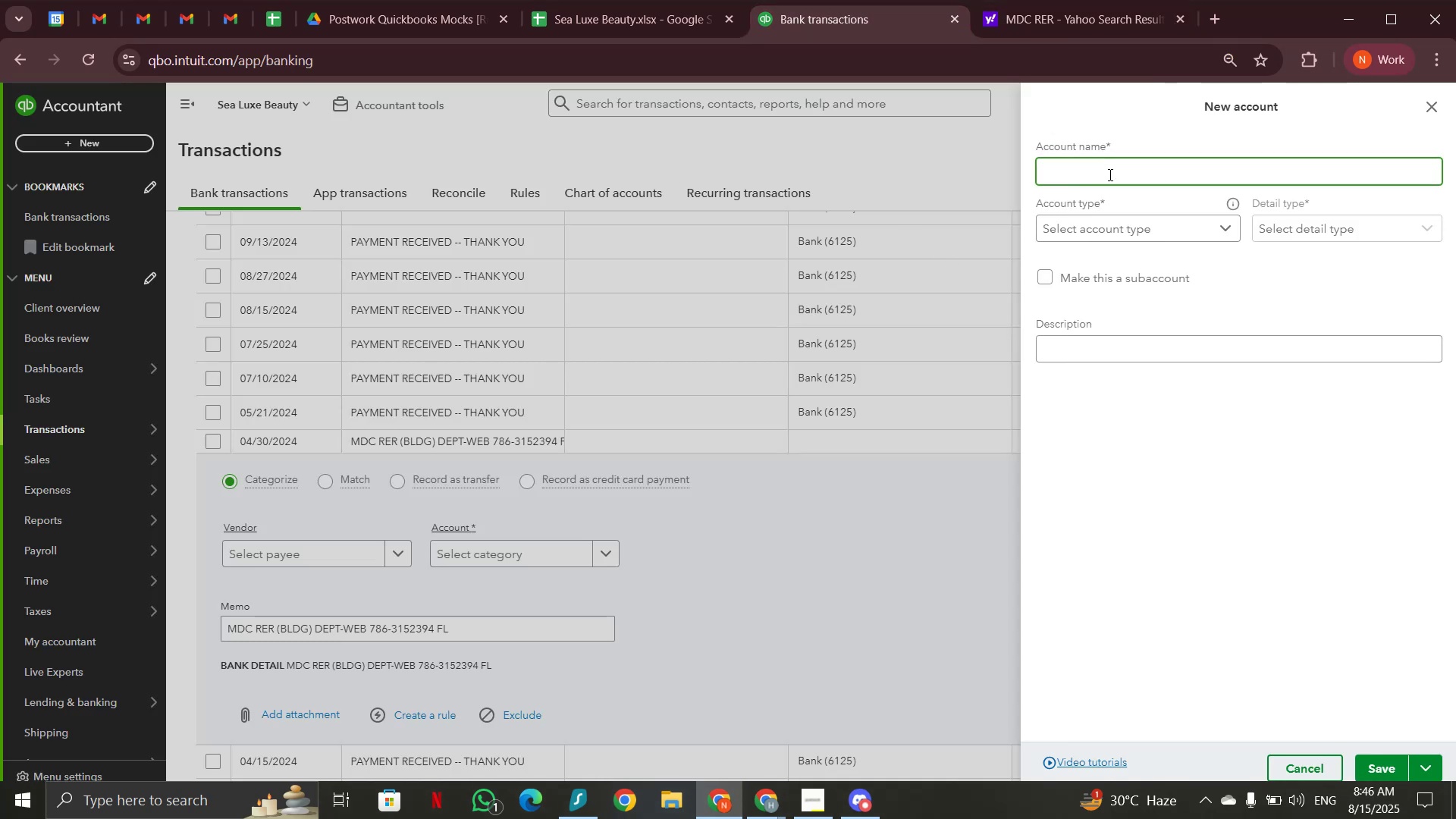 
type(Legal and Prod)
key(Backspace)
type(fessional )
 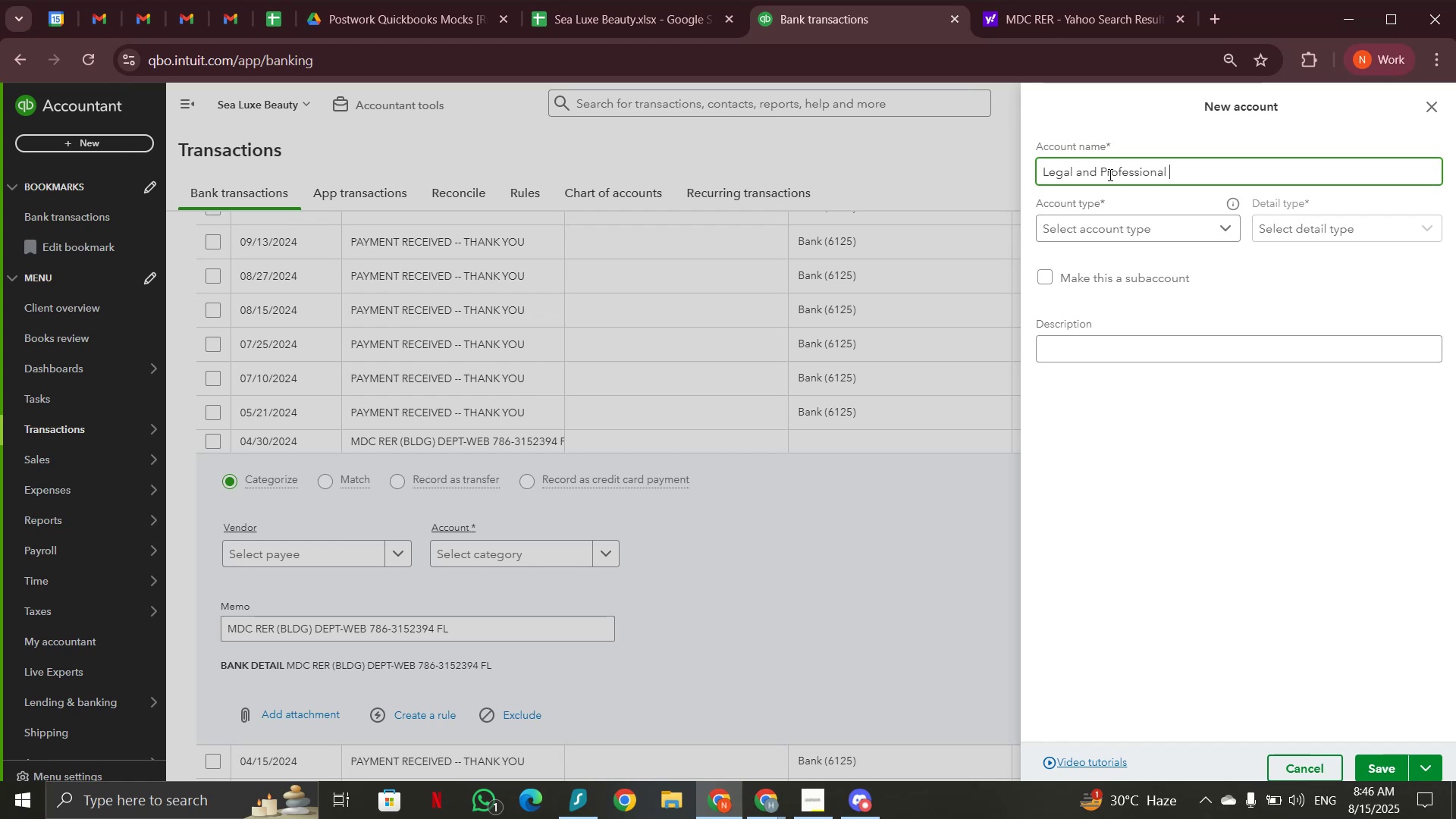 
left_click([1089, 228])
 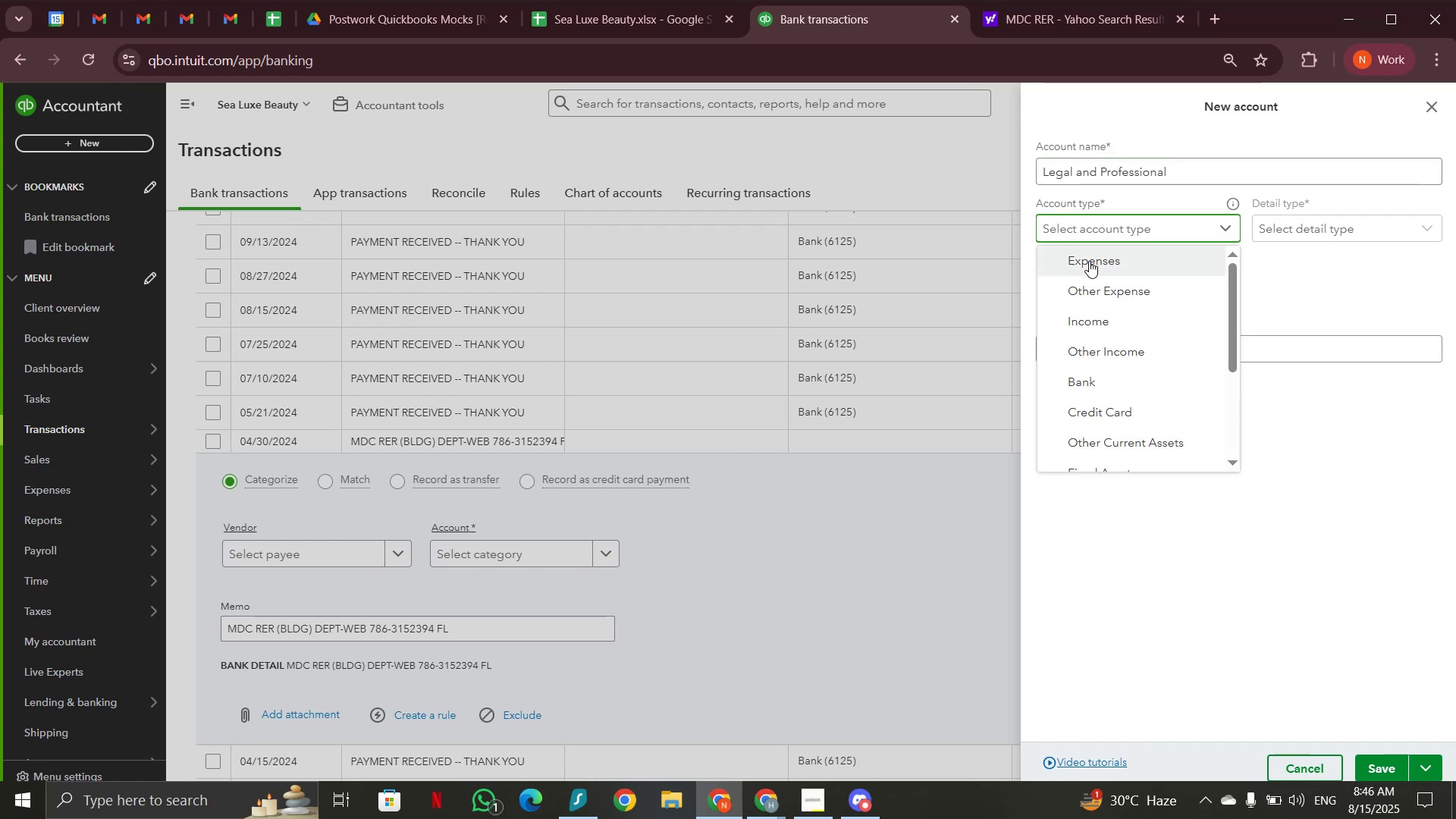 
left_click([1089, 261])
 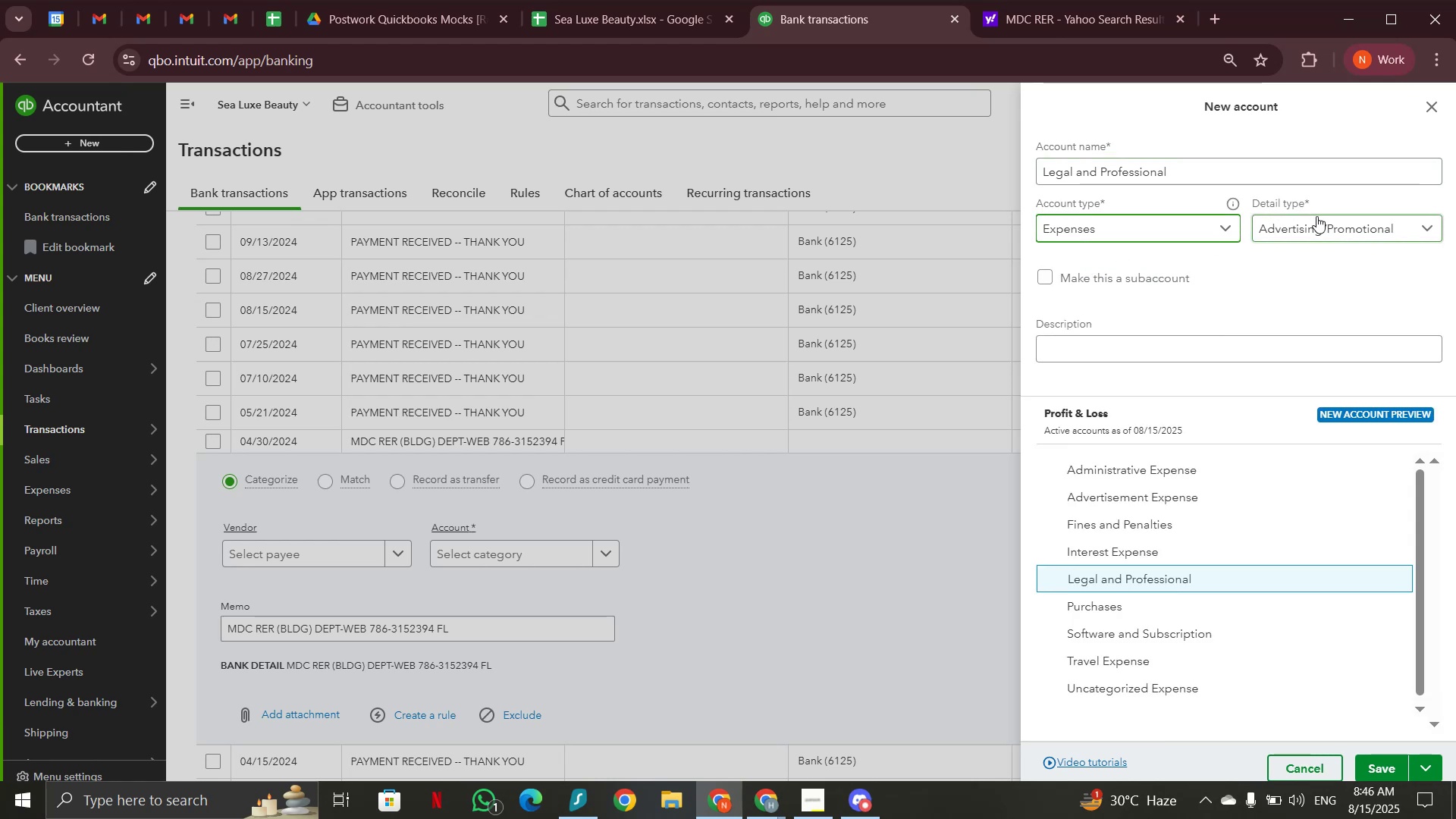 
left_click([1318, 217])
 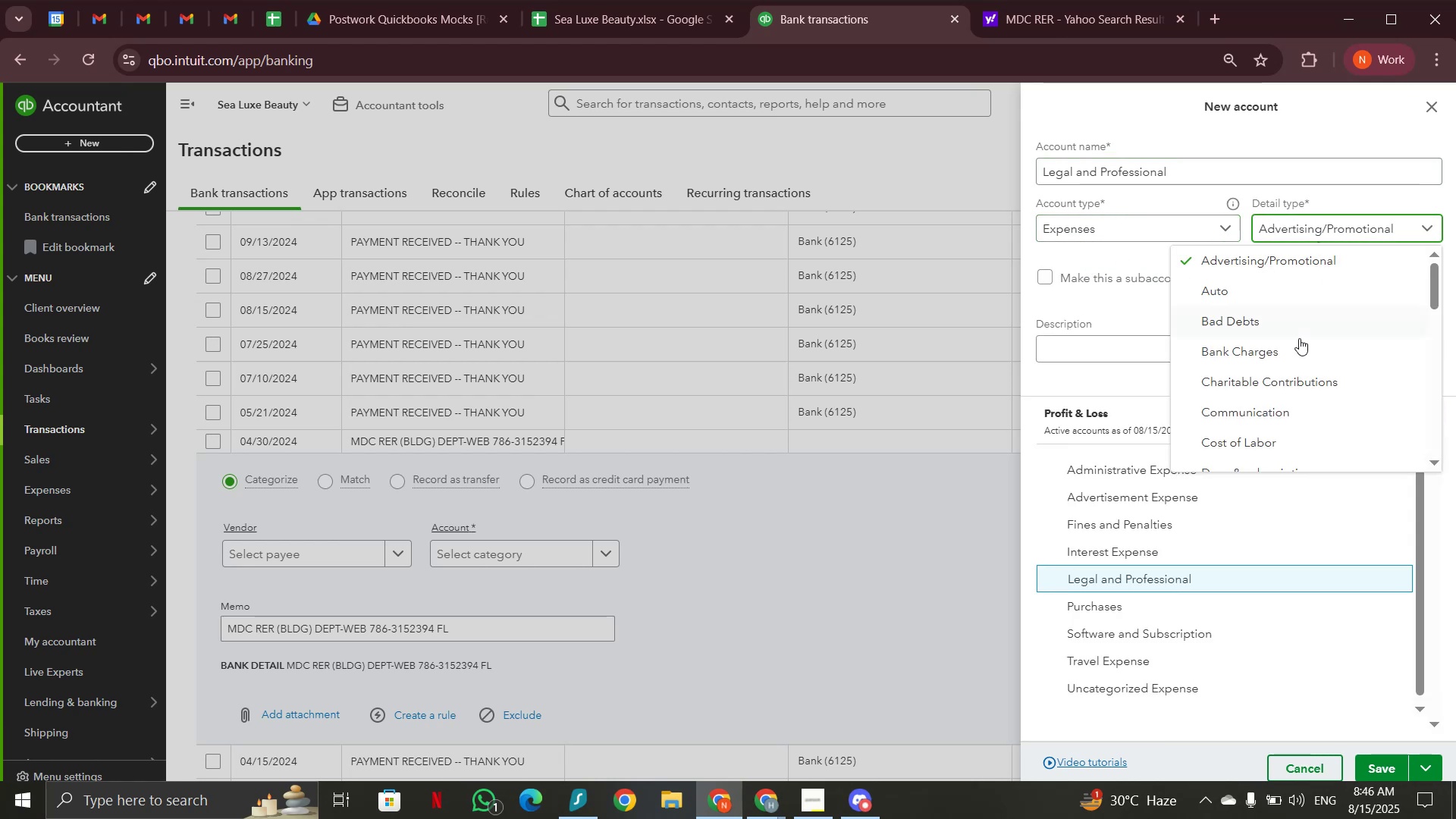 
scroll: coordinate [1299, 346], scroll_direction: down, amount: 4.0
 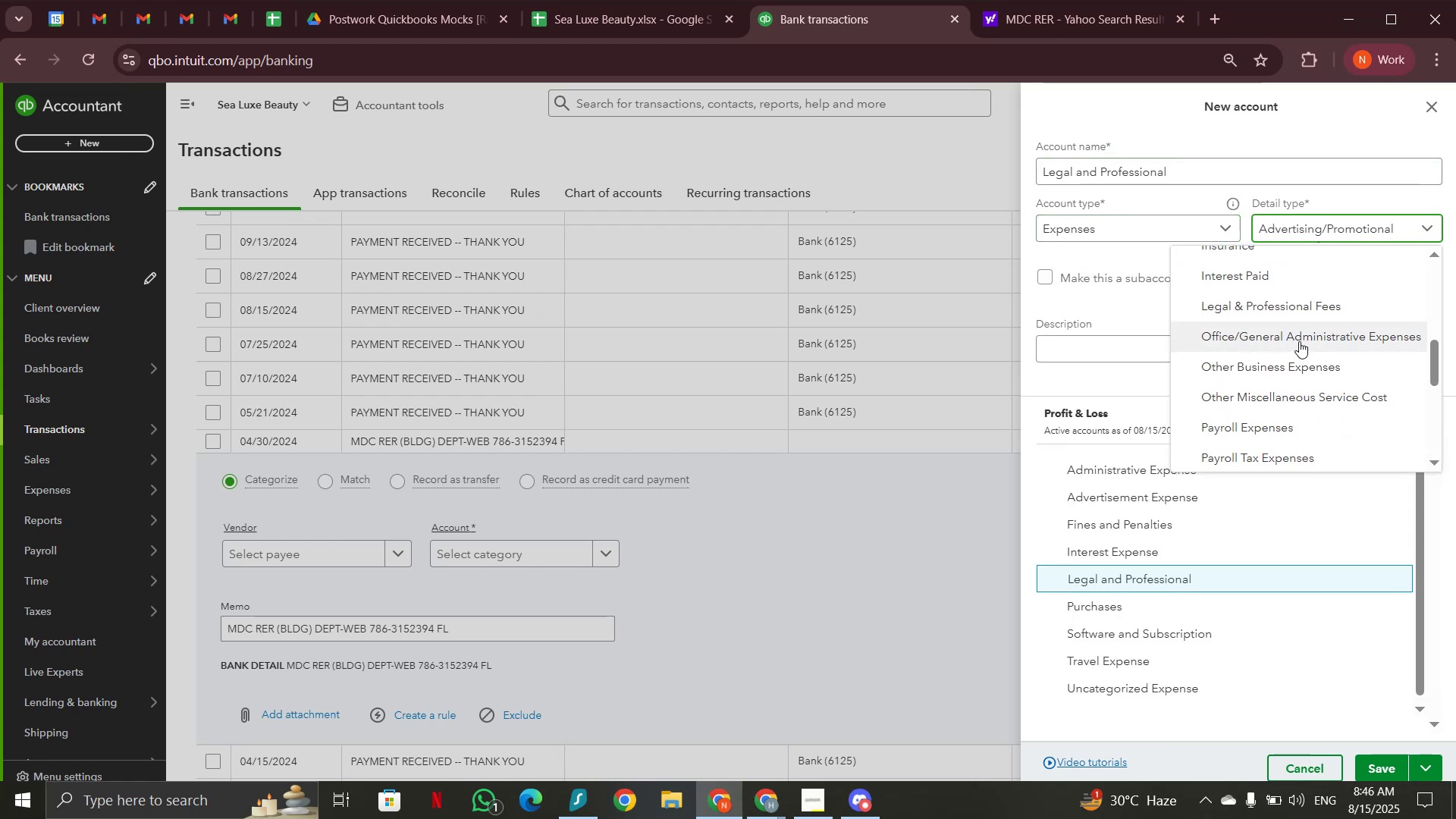 
left_click([1299, 304])
 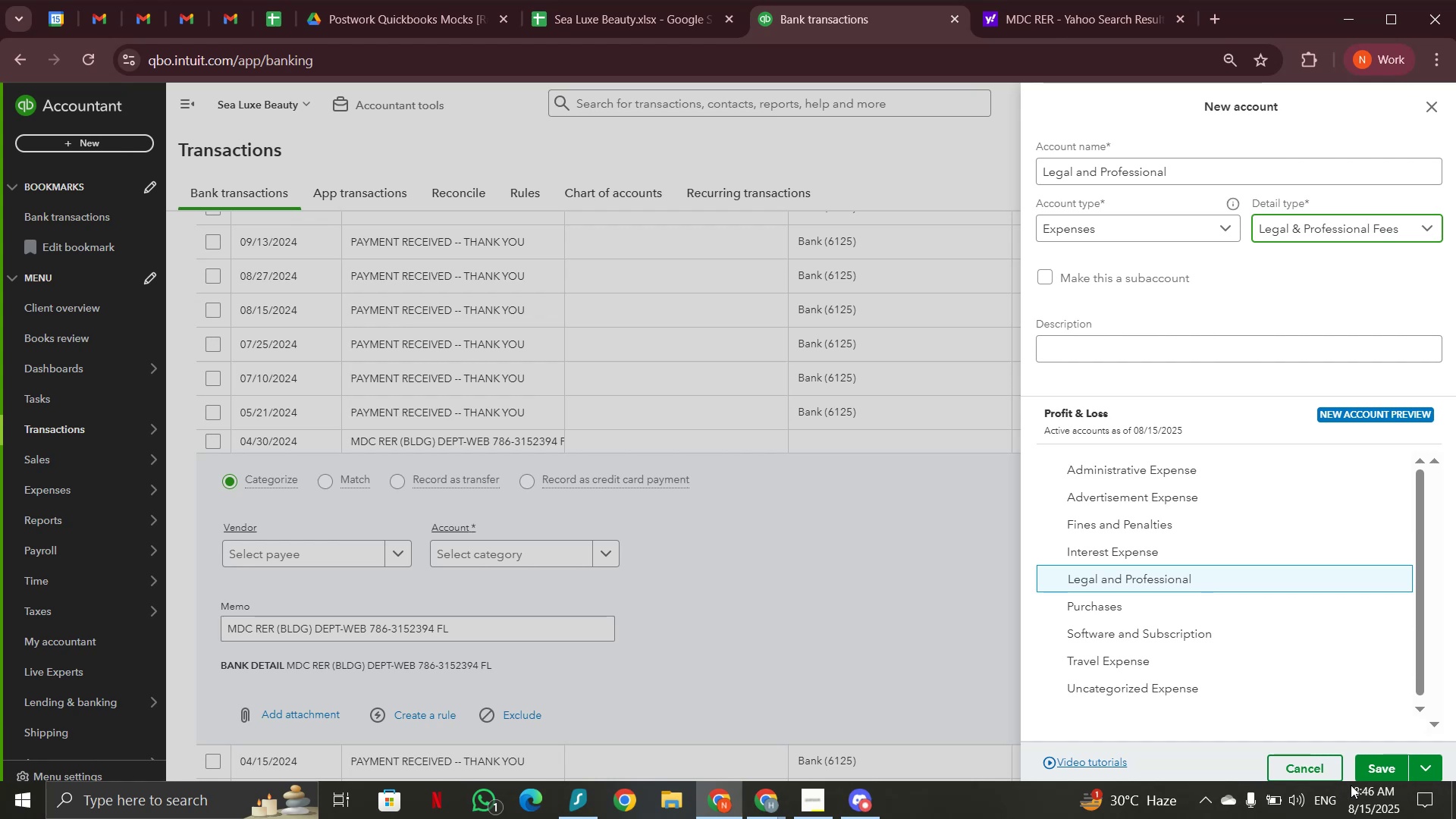 
left_click([1394, 772])
 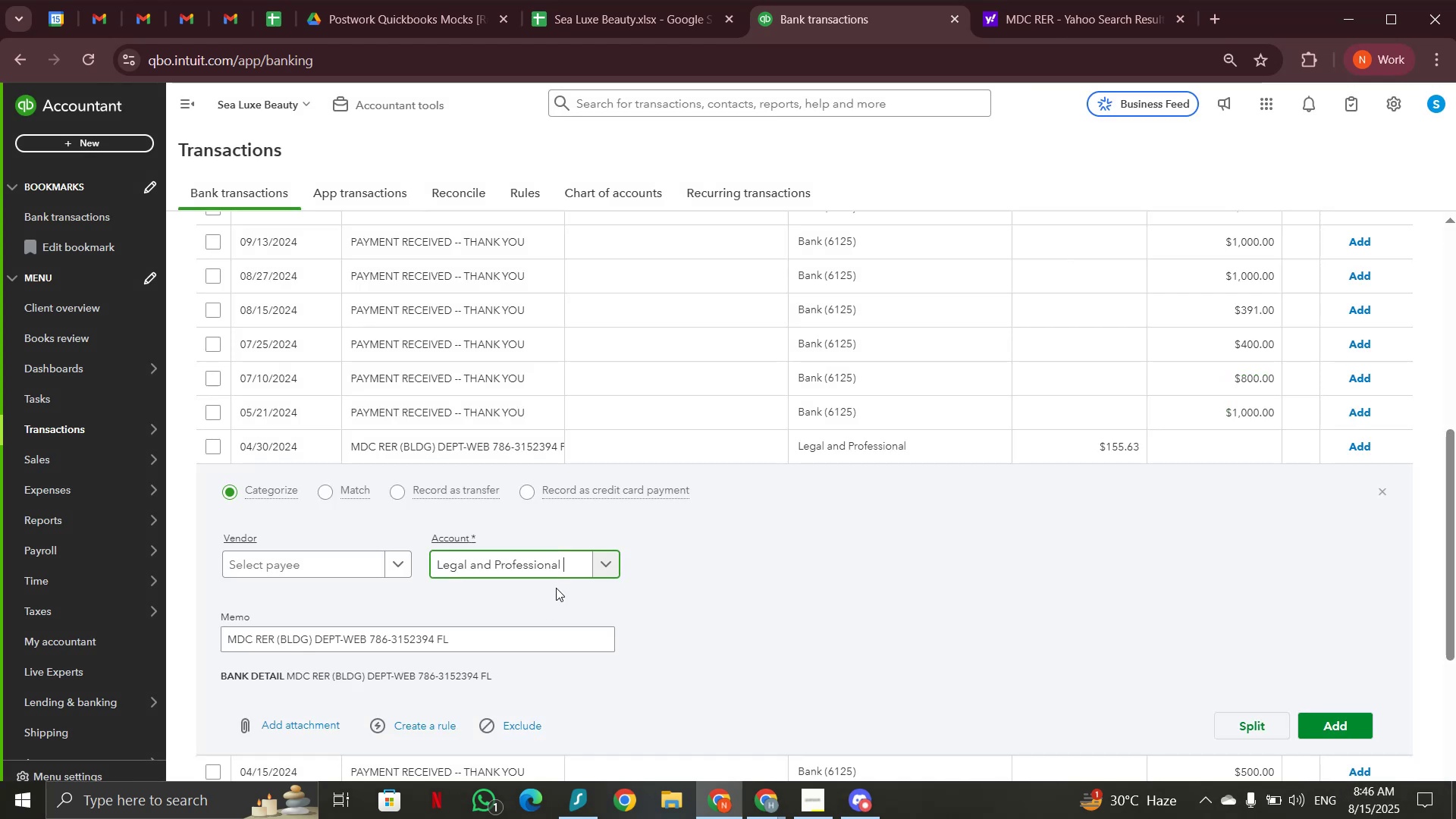 
left_click([1333, 726])
 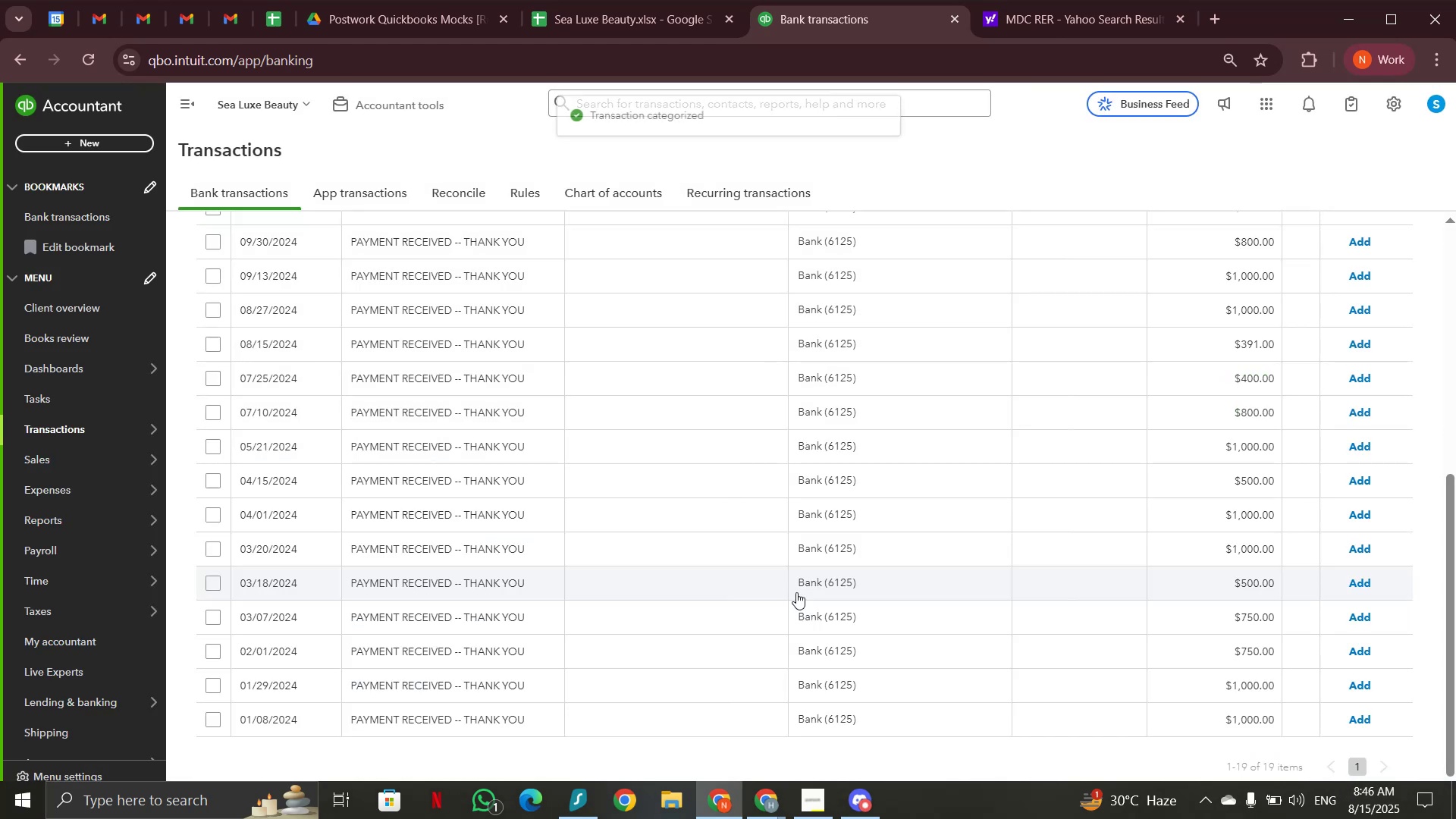 
scroll: coordinate [630, 592], scroll_direction: down, amount: 3.0
 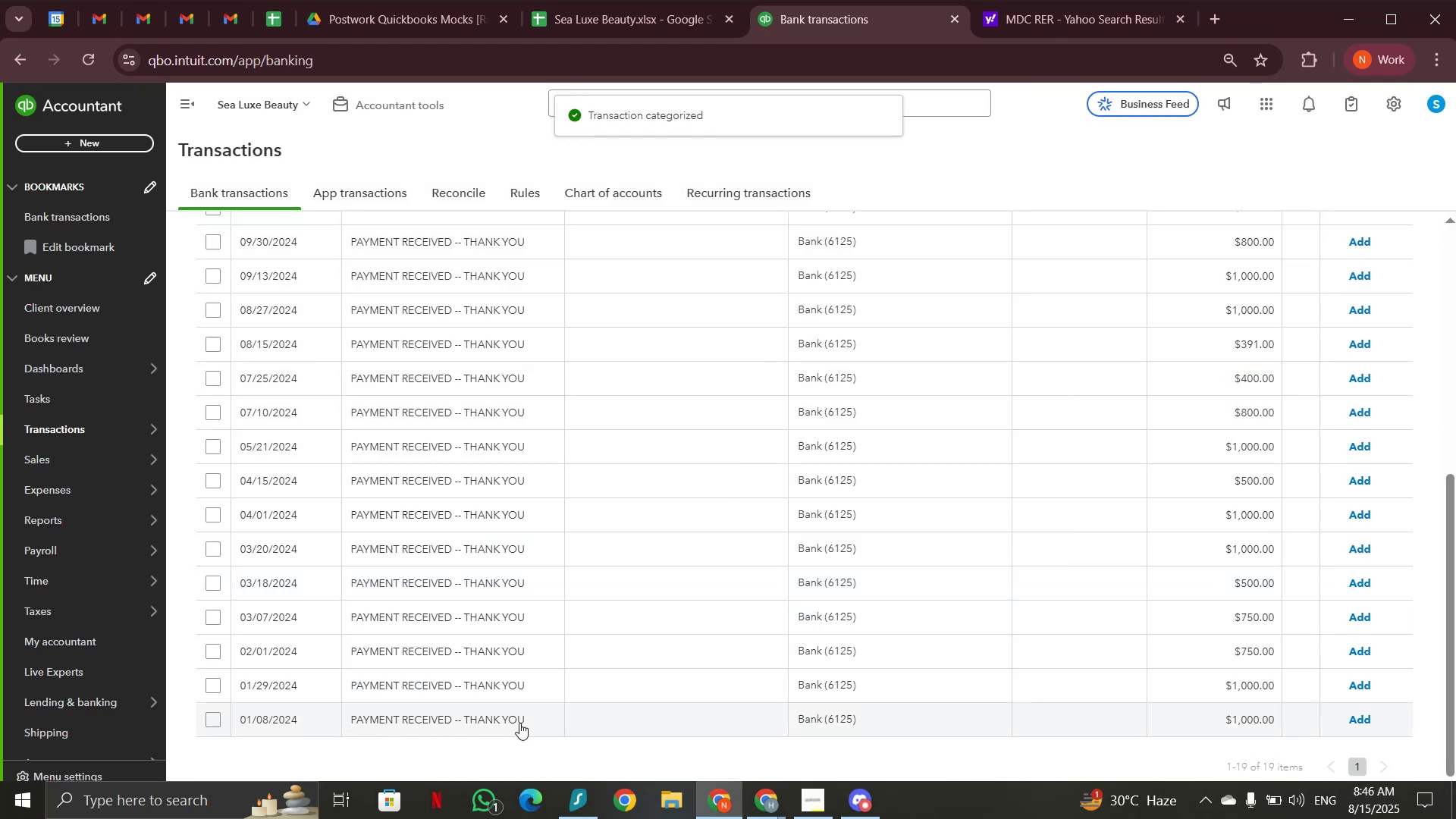 
scroll: coordinate [519, 700], scroll_direction: up, amount: 2.0
 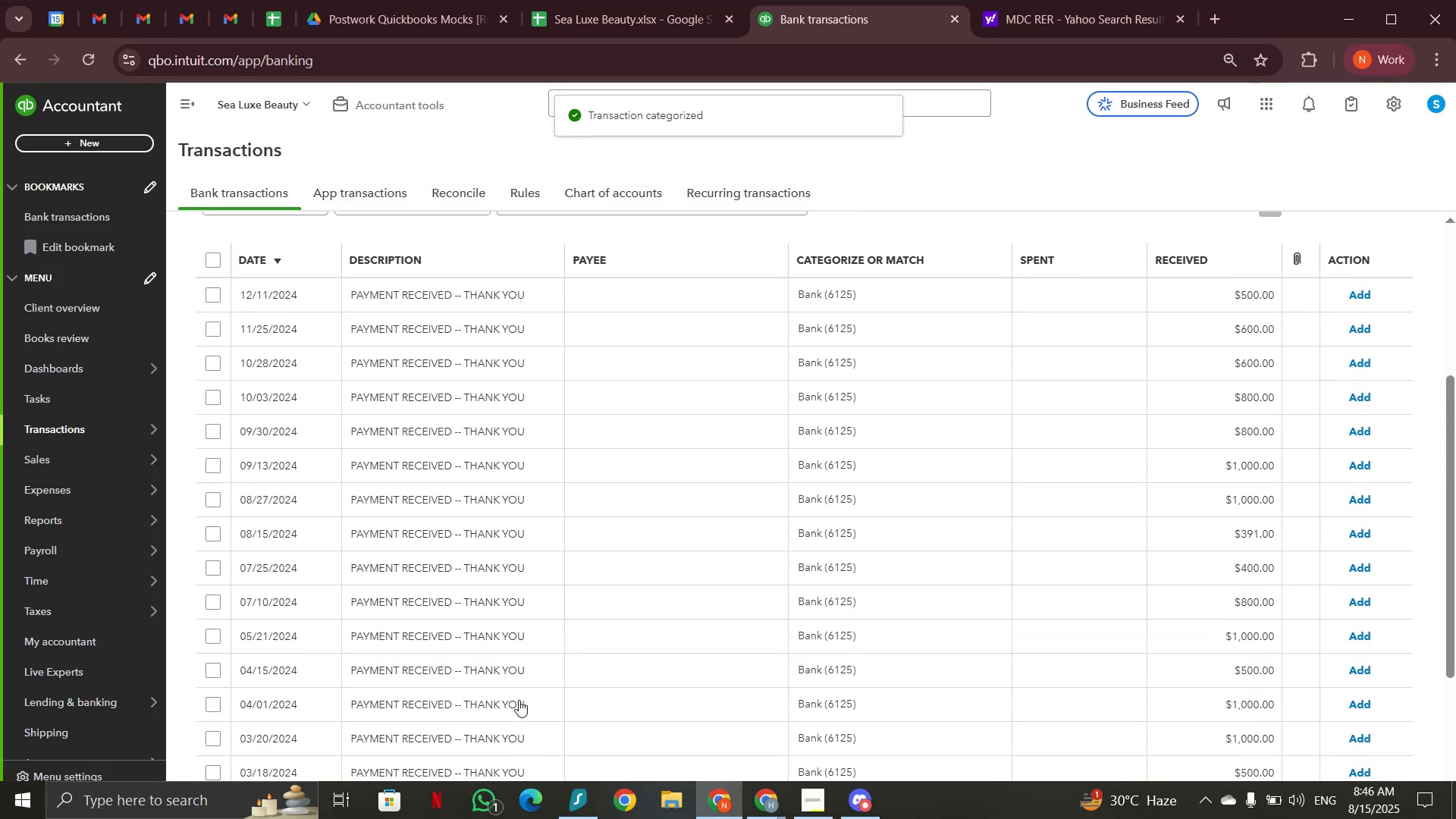 